 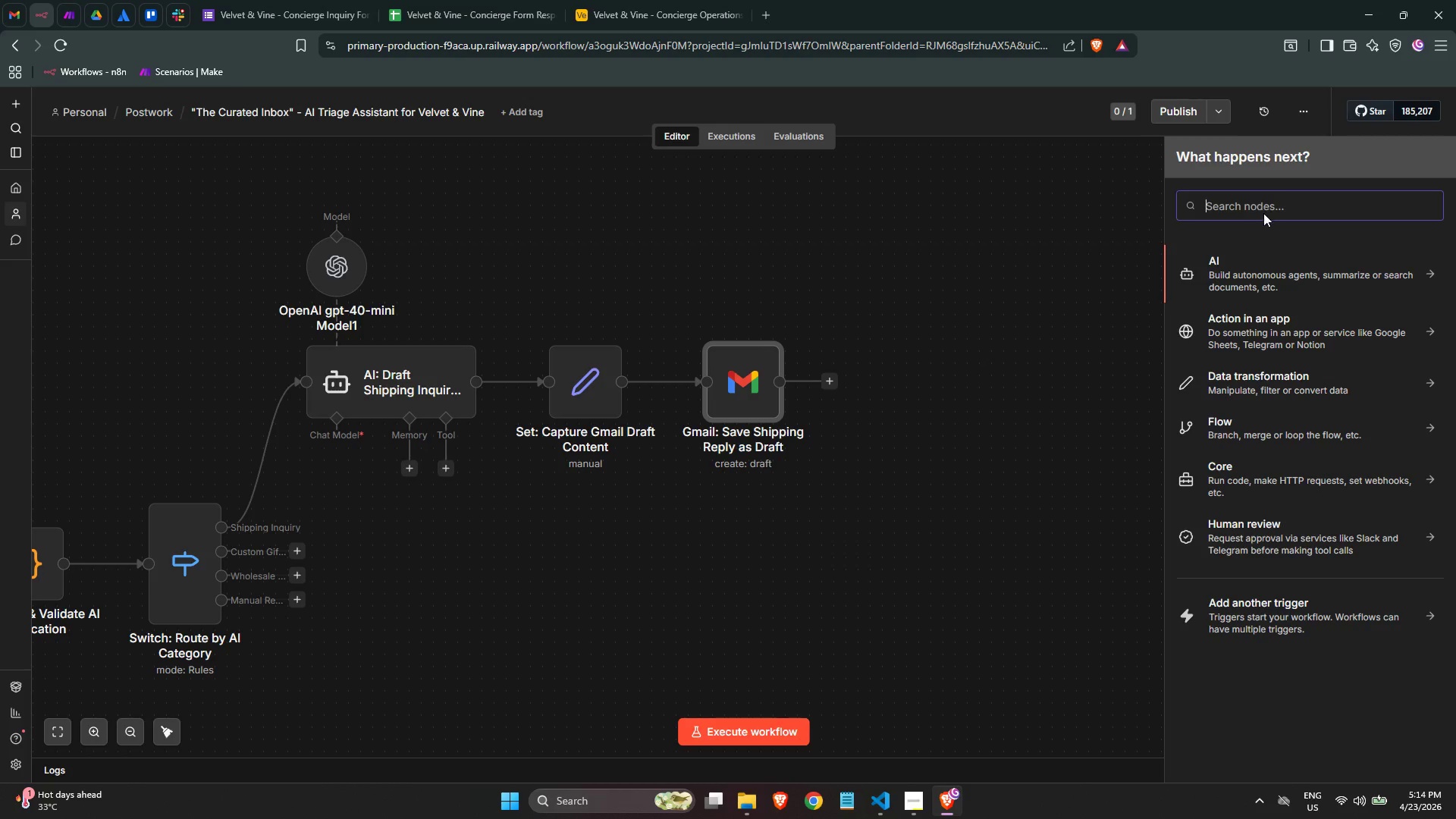 
type(airtab)
 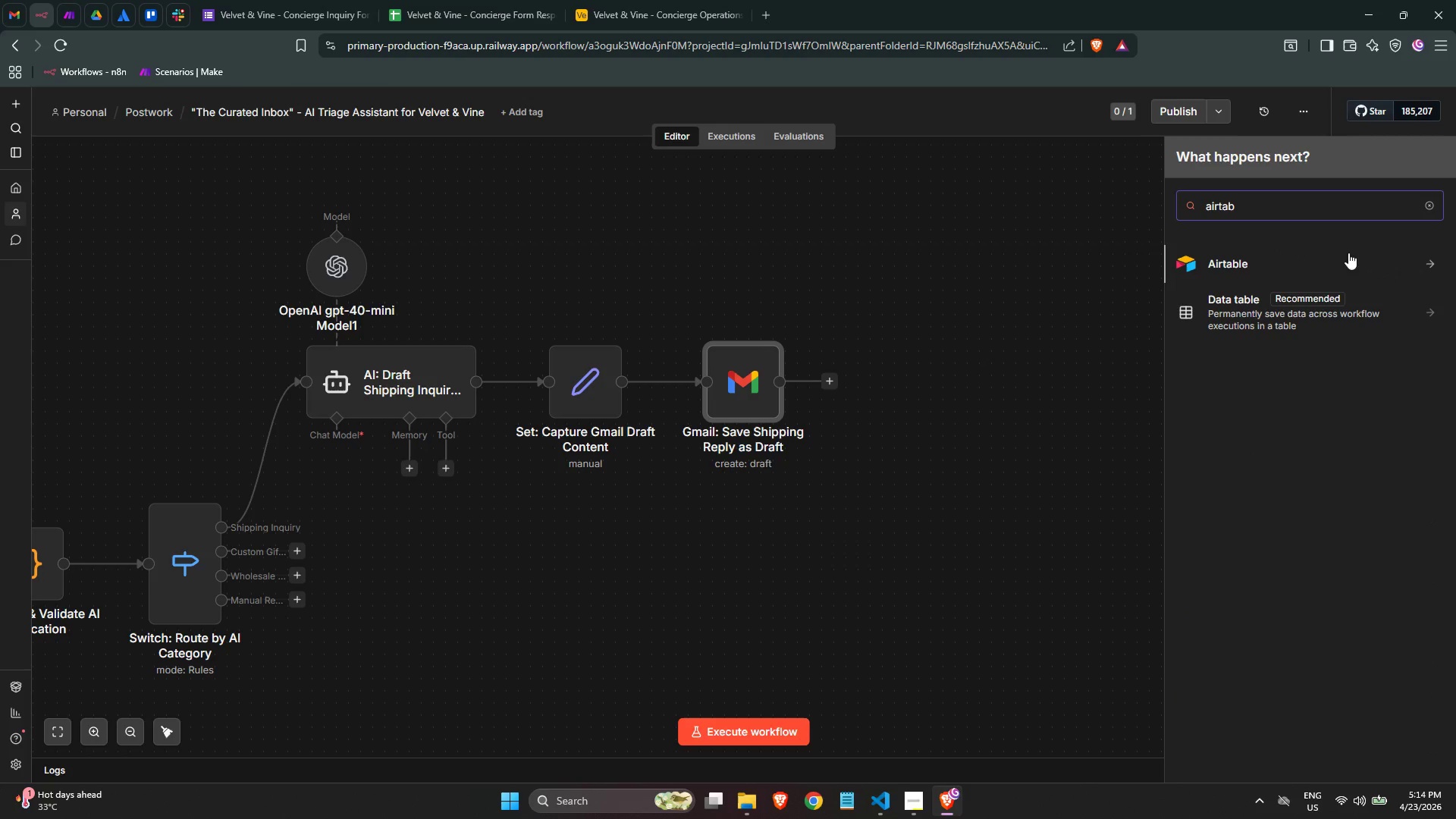 
left_click([1326, 265])
 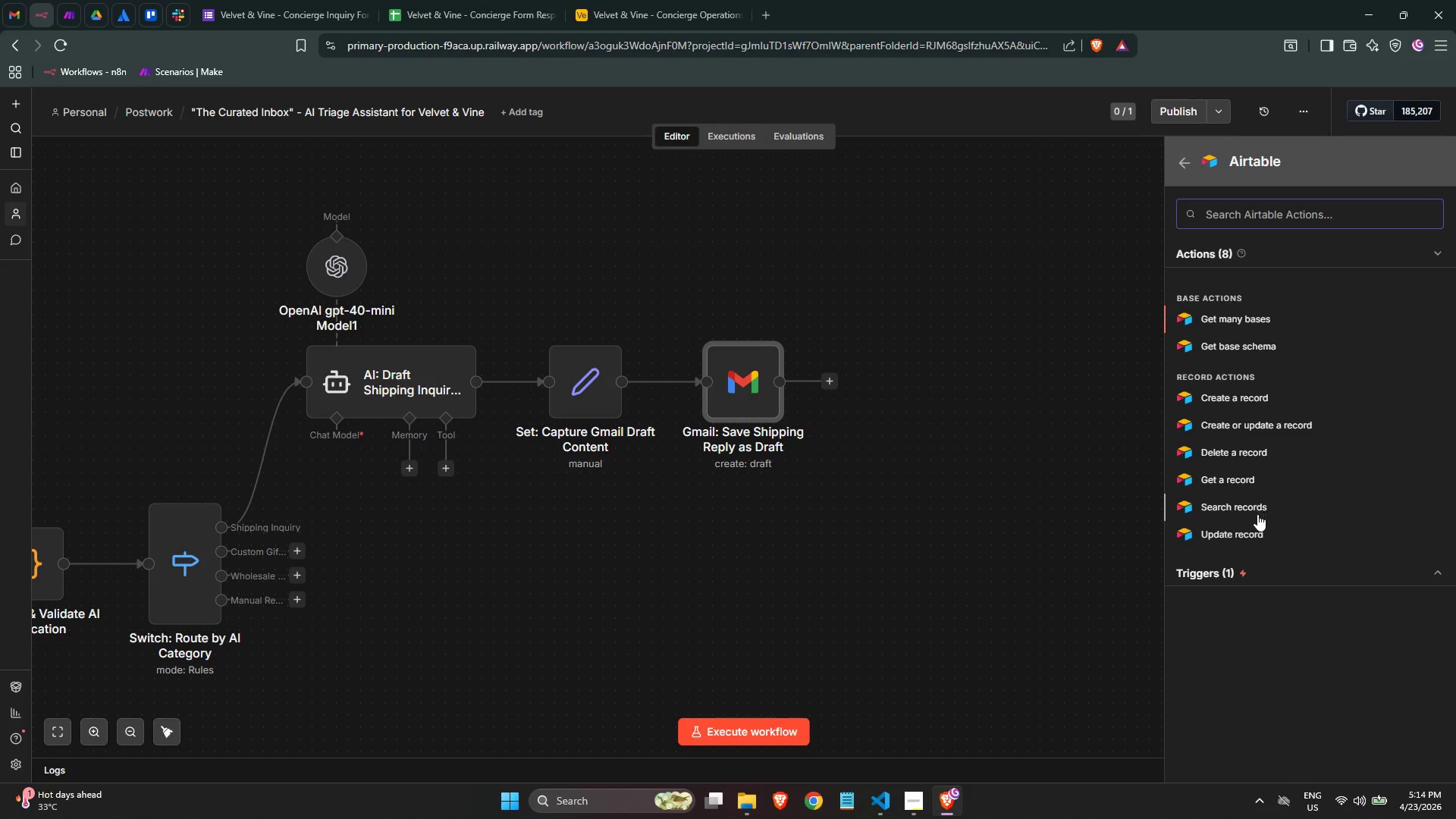 
wait(7.06)
 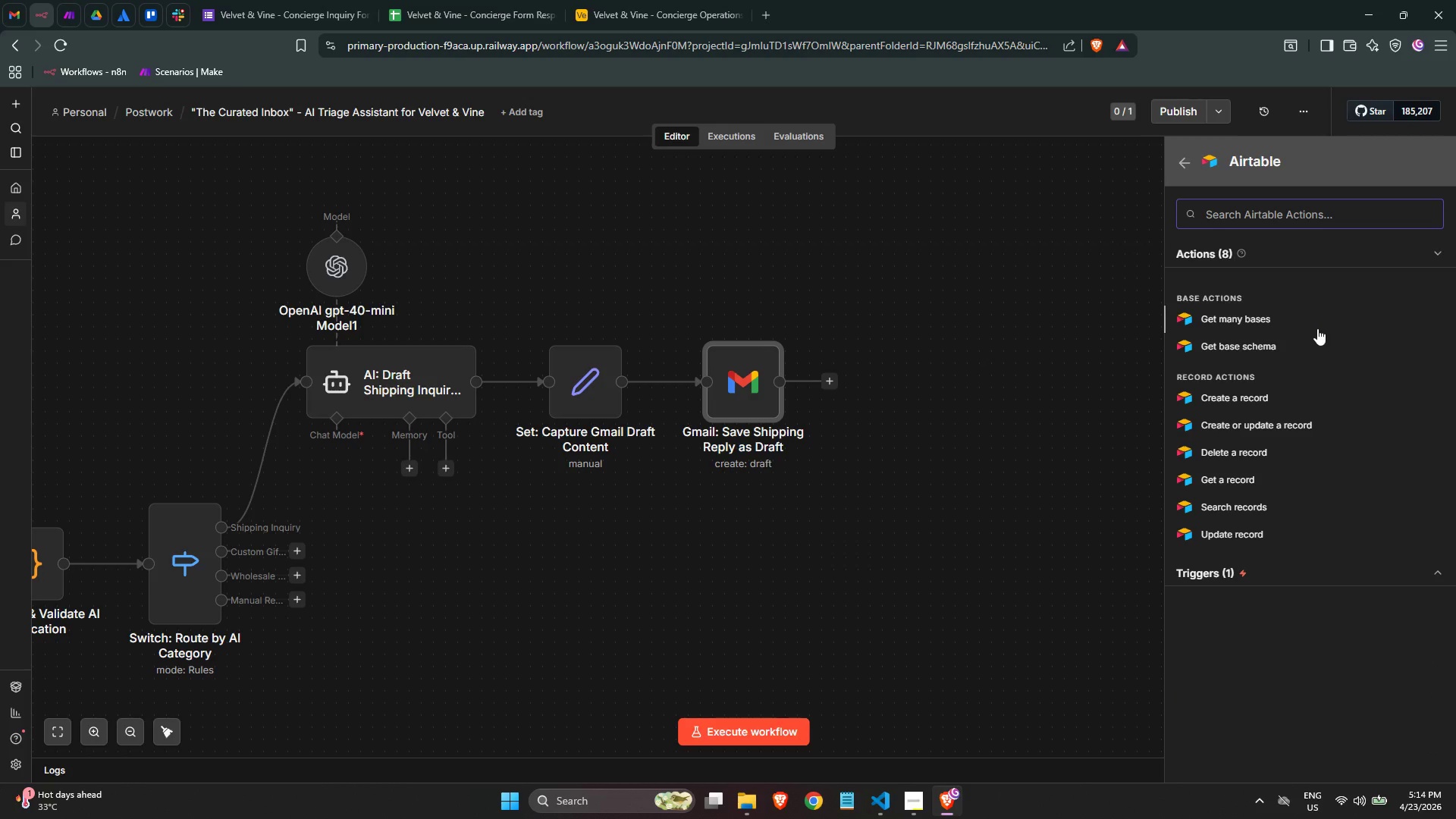 
left_click([1257, 396])
 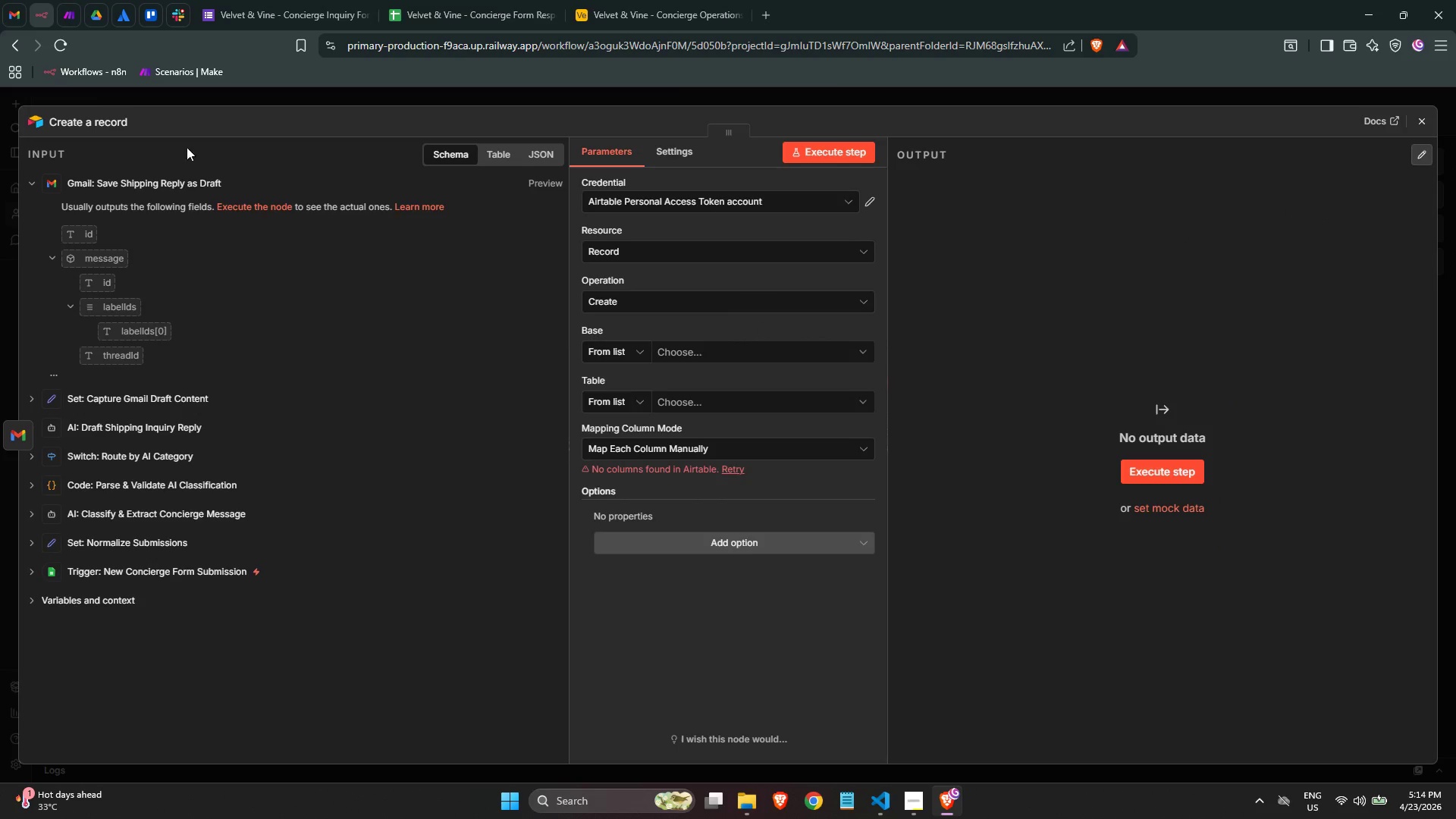 
left_click([77, 120])
 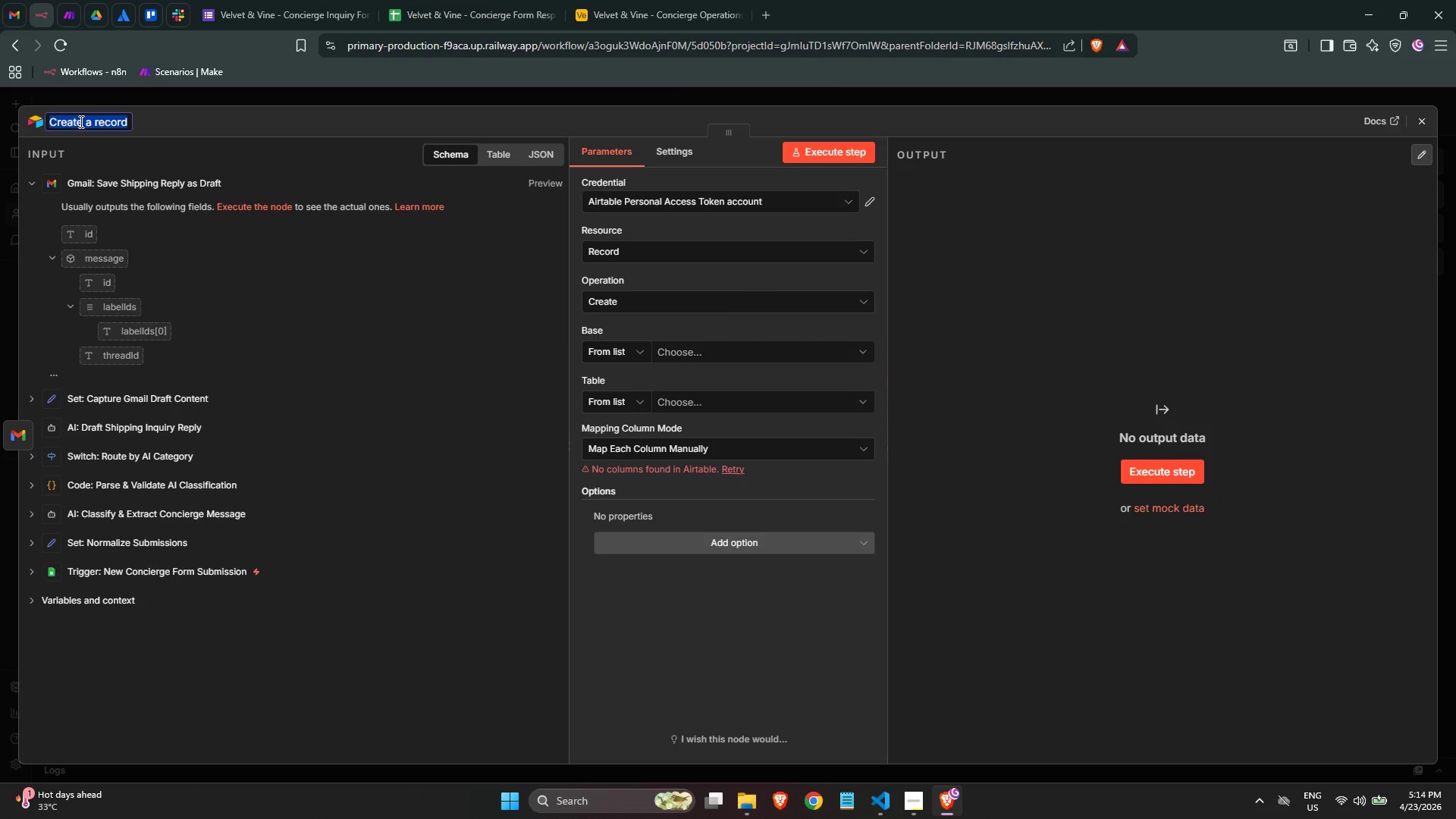 
key(ArrowRight)
 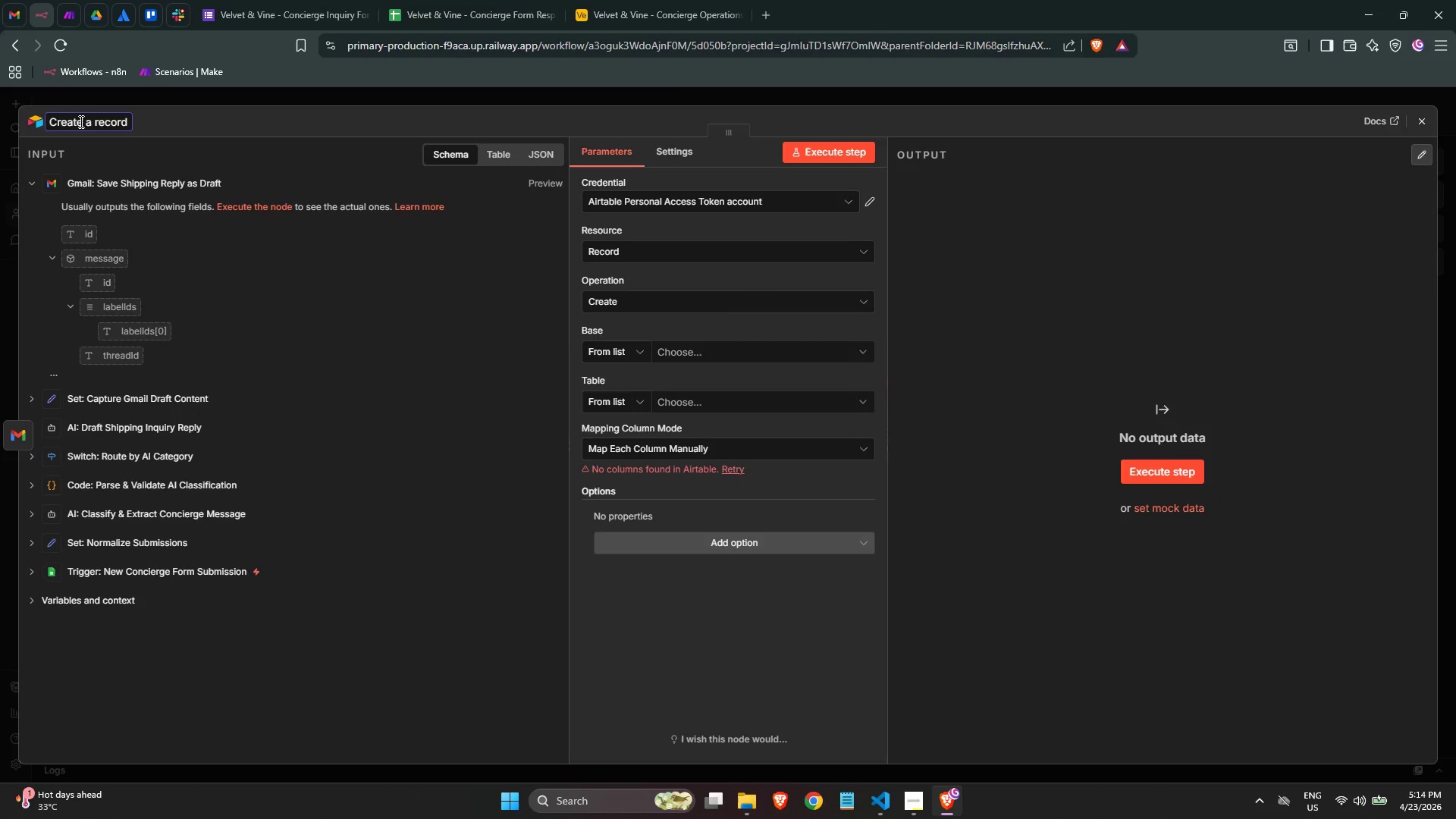 
key(Control+ControlLeft)
 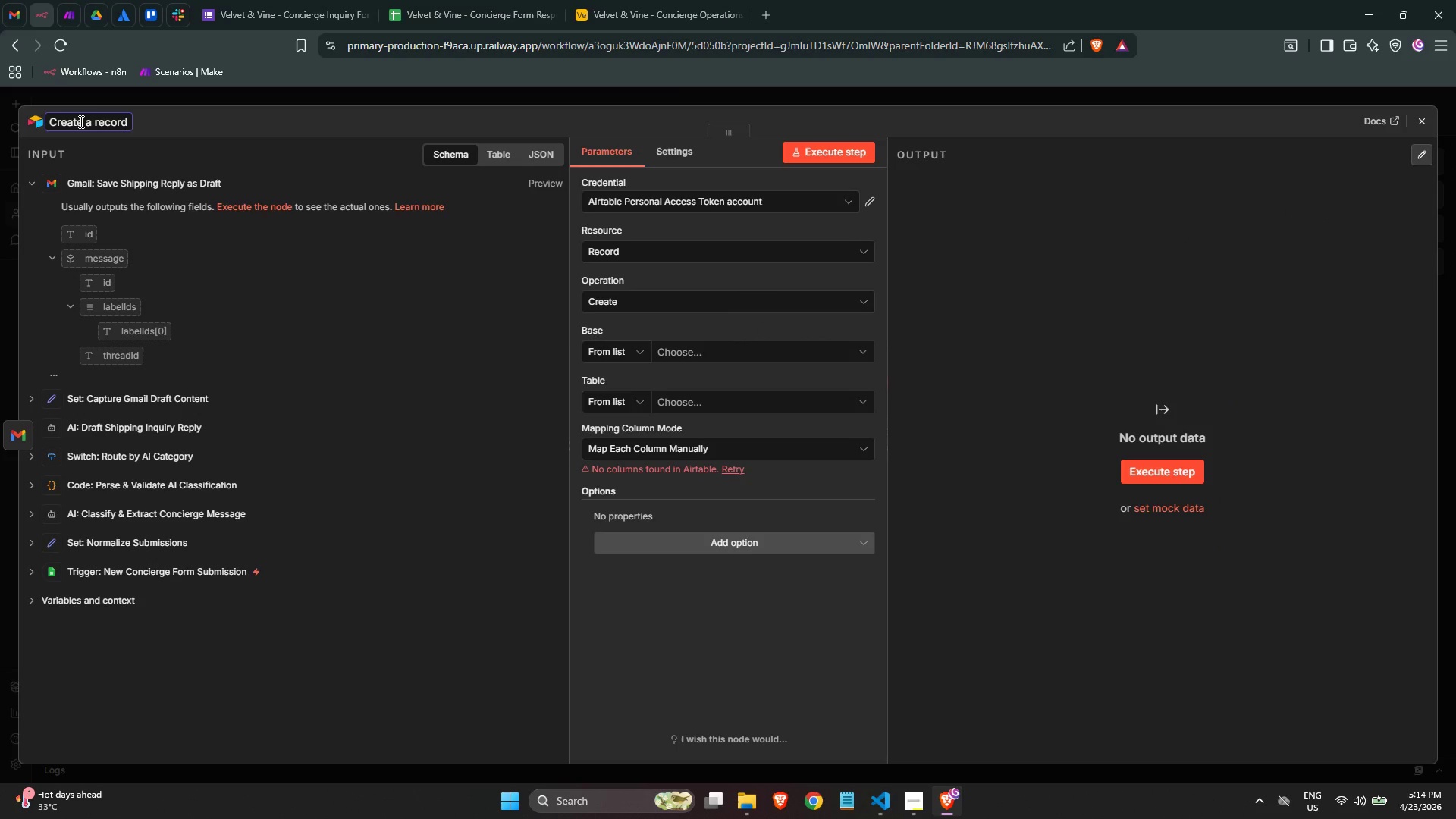 
key(Control+ControlLeft)
 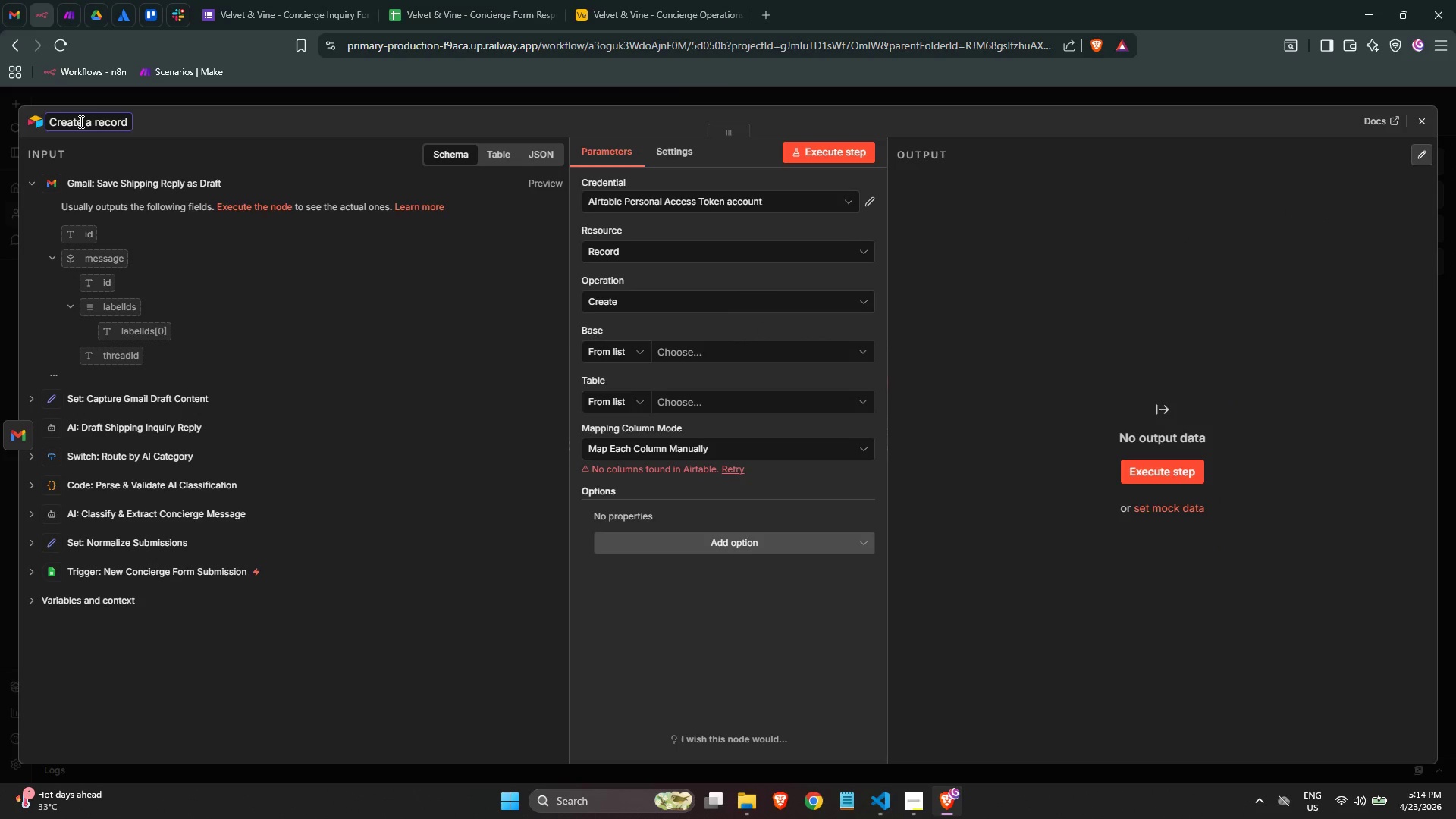 
key(Shift+A)
 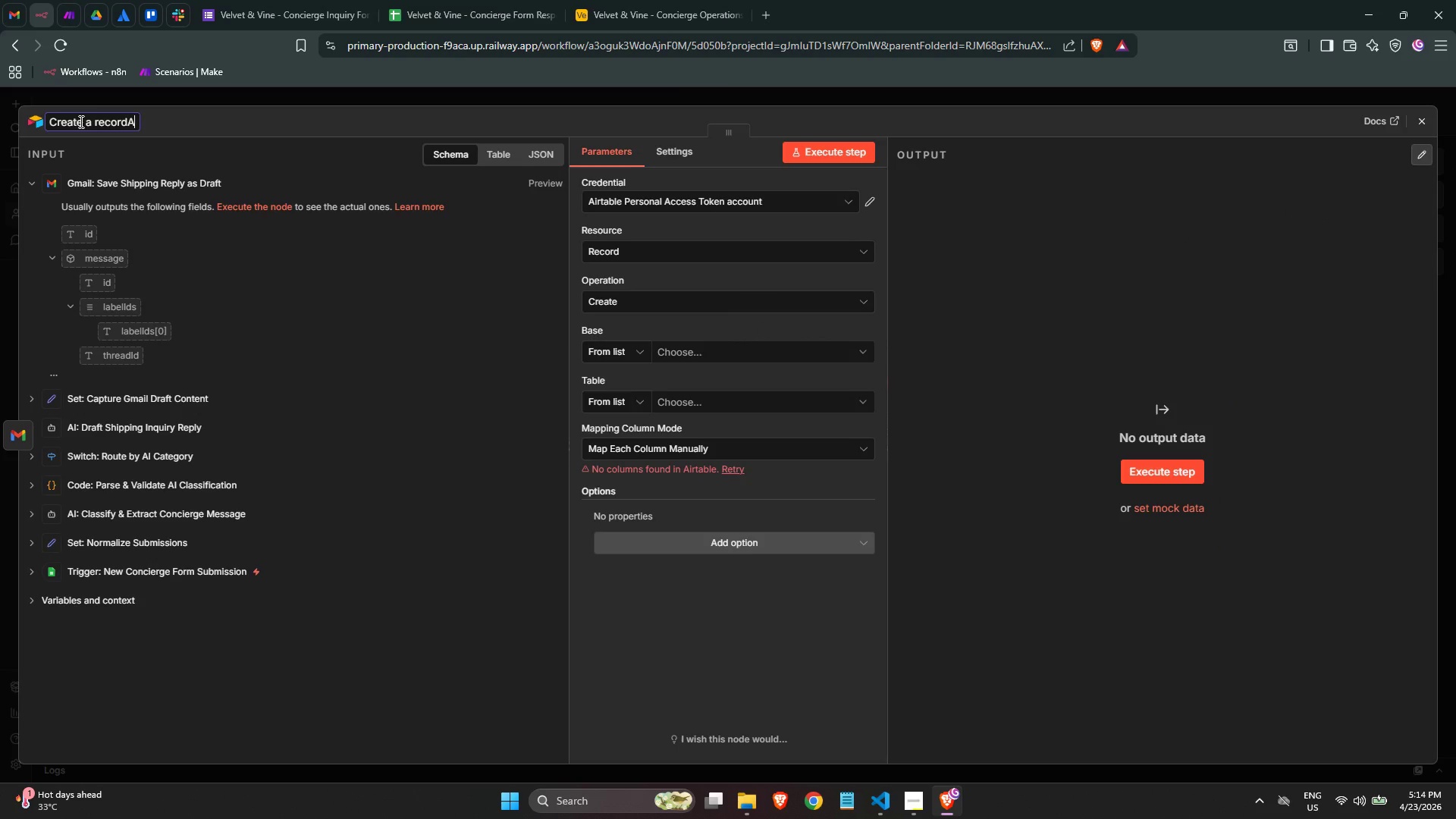 
key(Control+ControlLeft)
 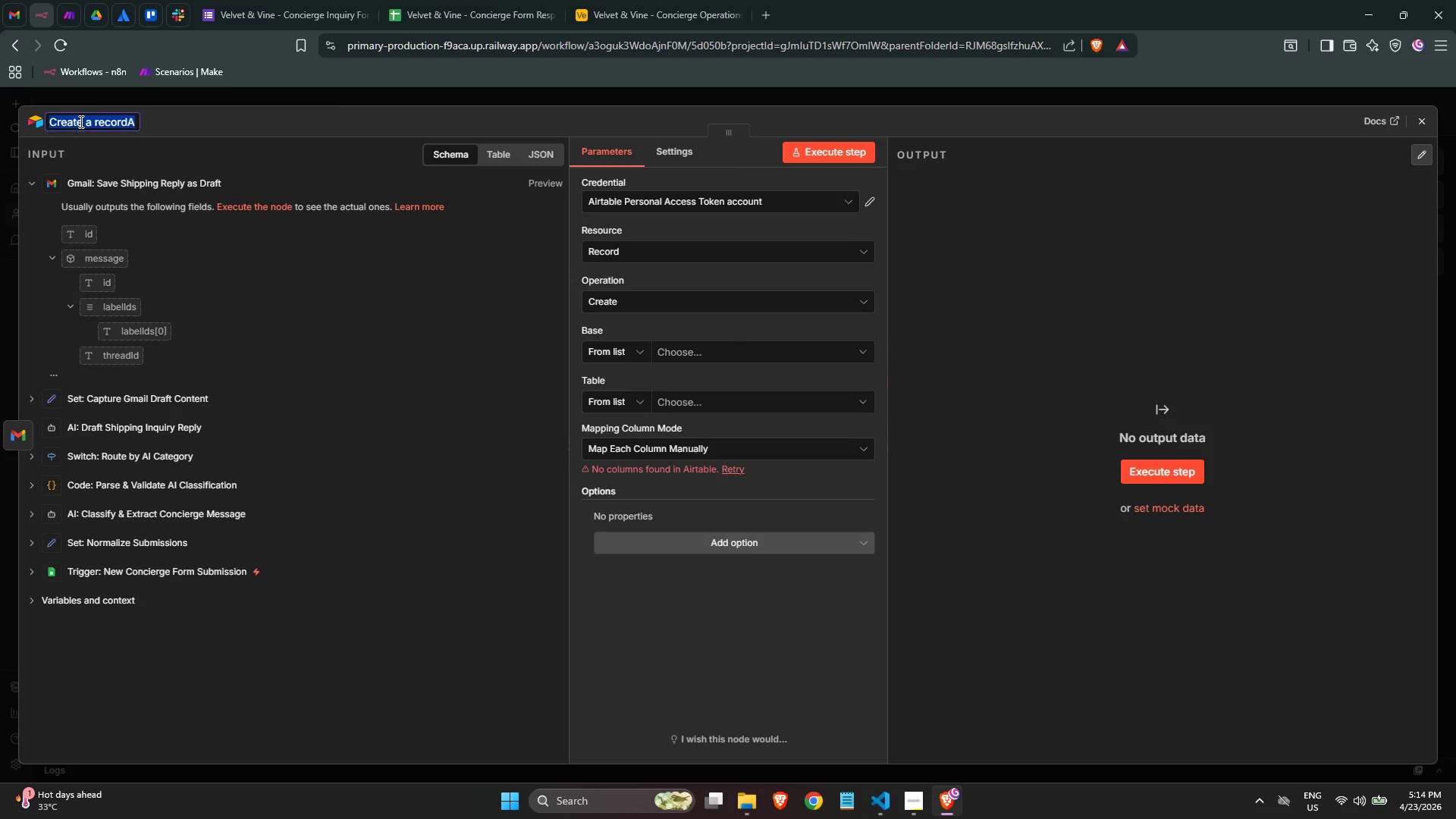 
key(Control+A)
 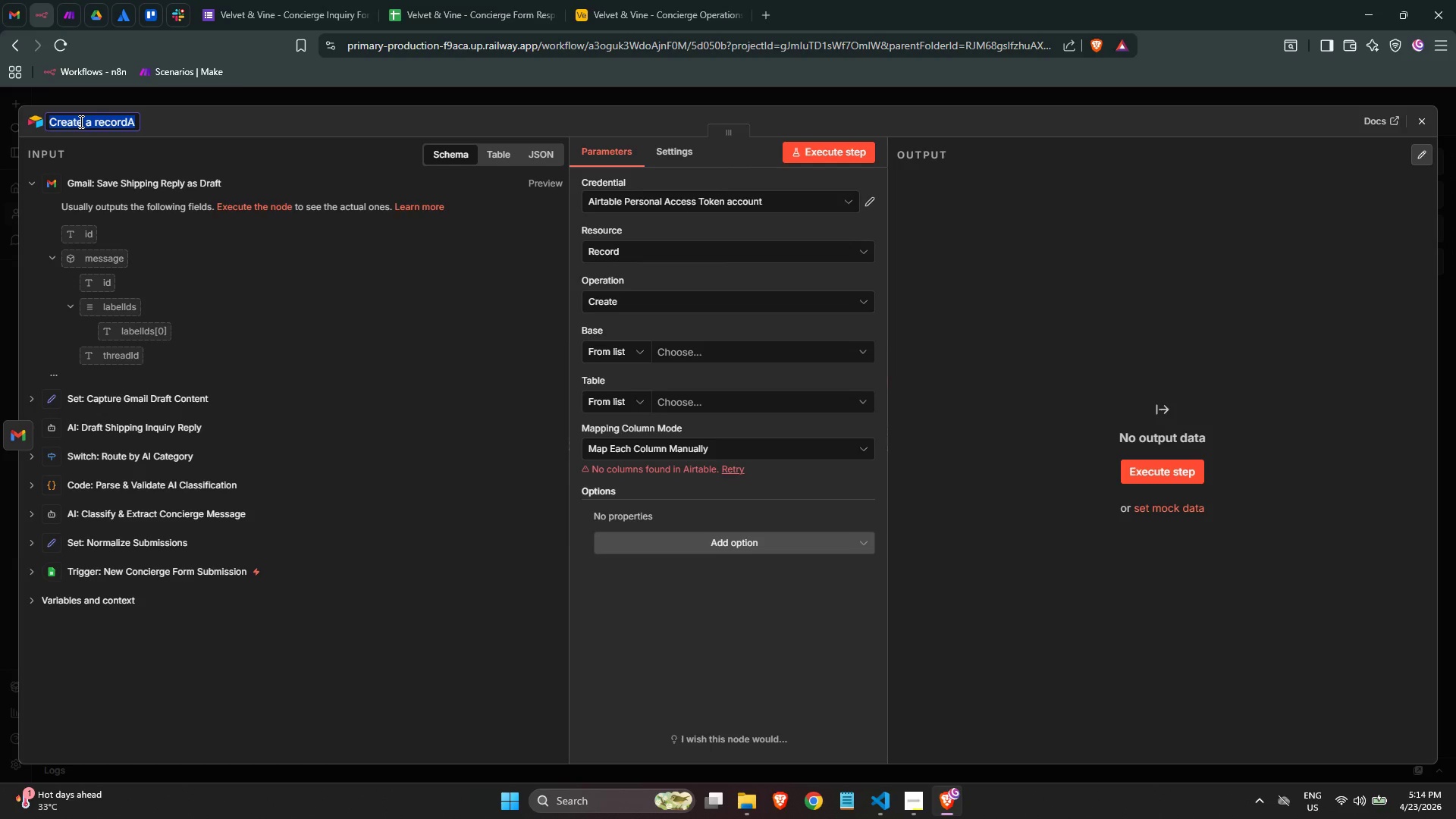 
type(Airtable: )
 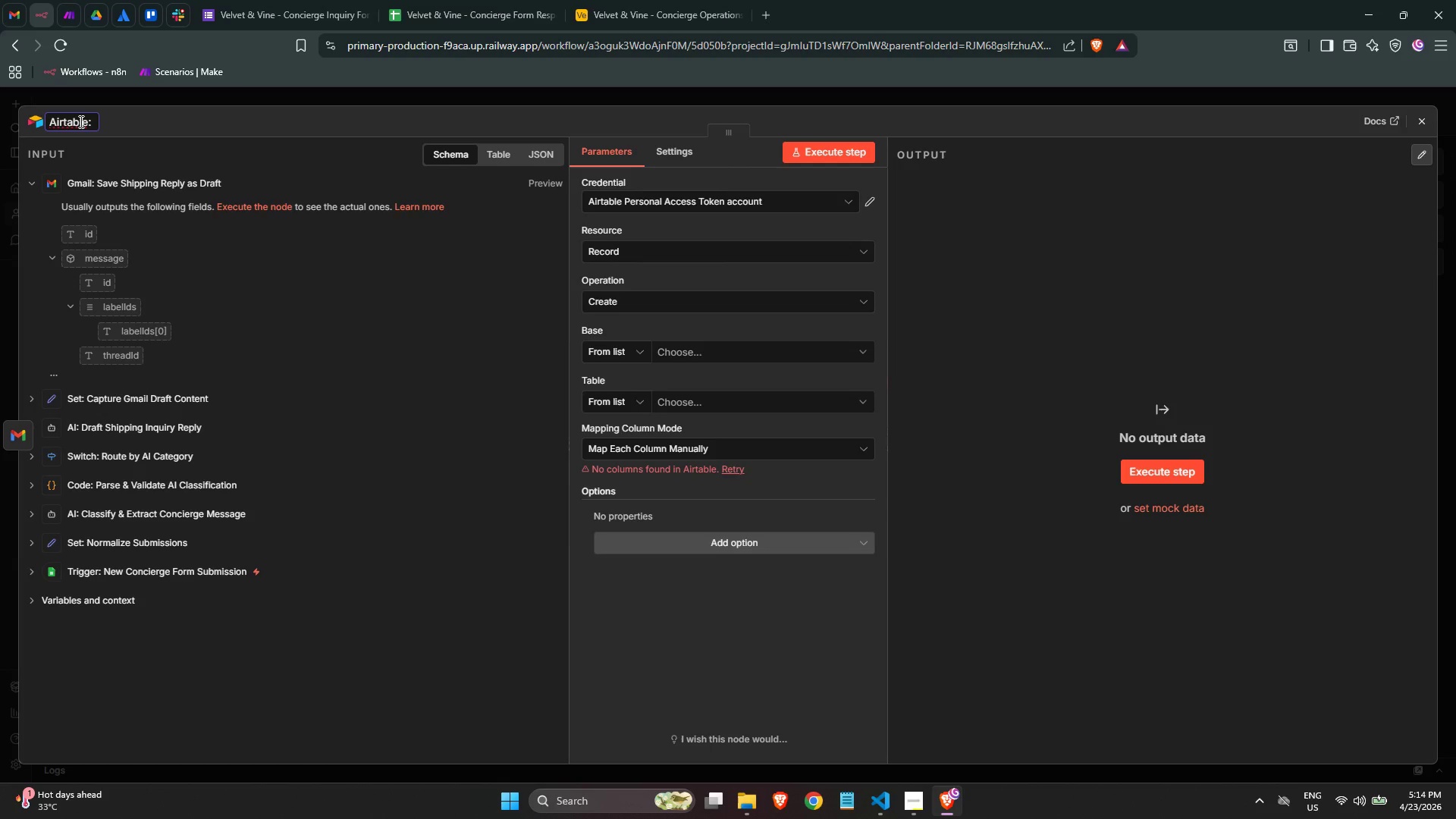 
wait(12.19)
 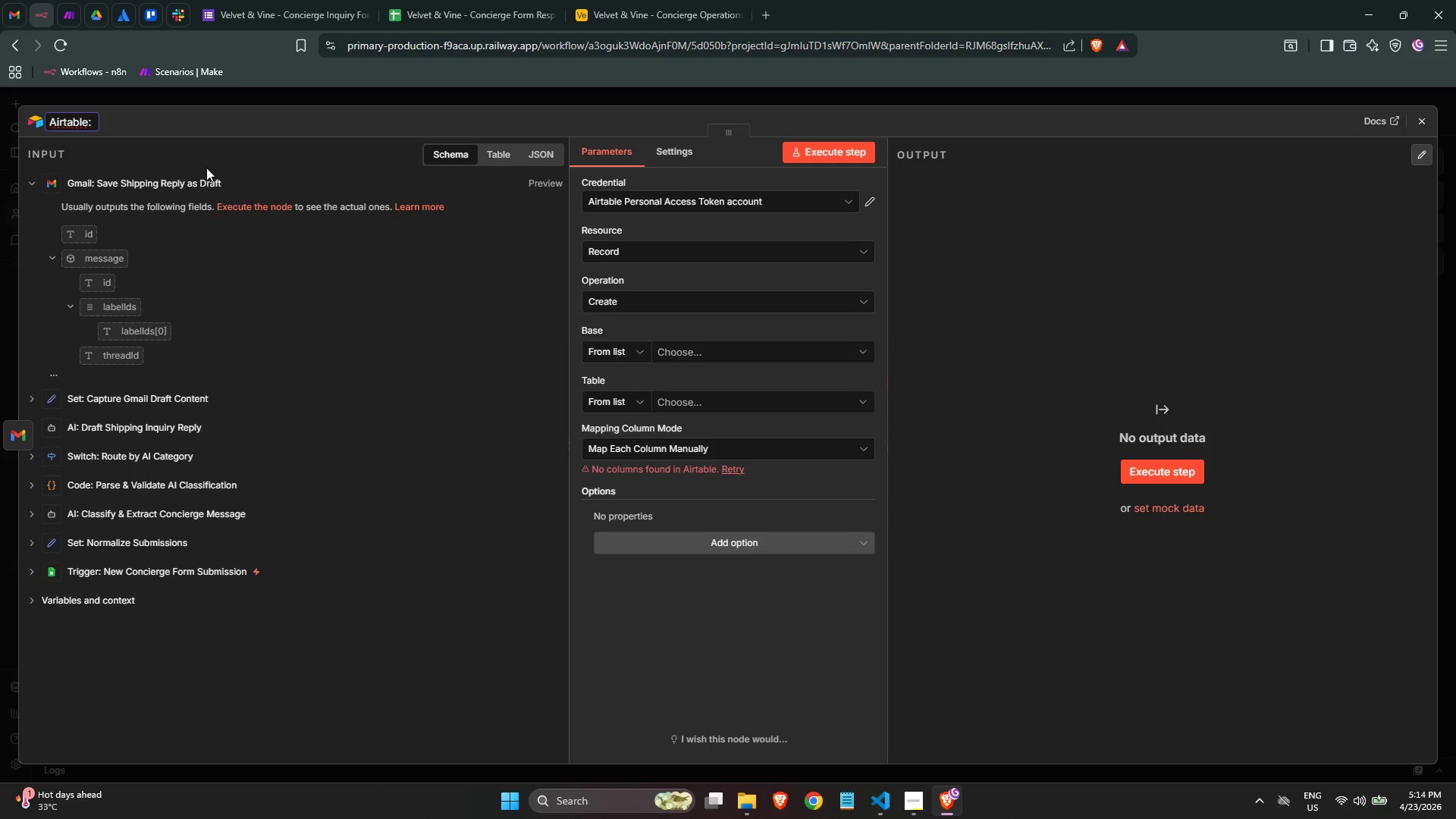 
type(Log Shipping Inquiry)
key(NumpadEnter)
 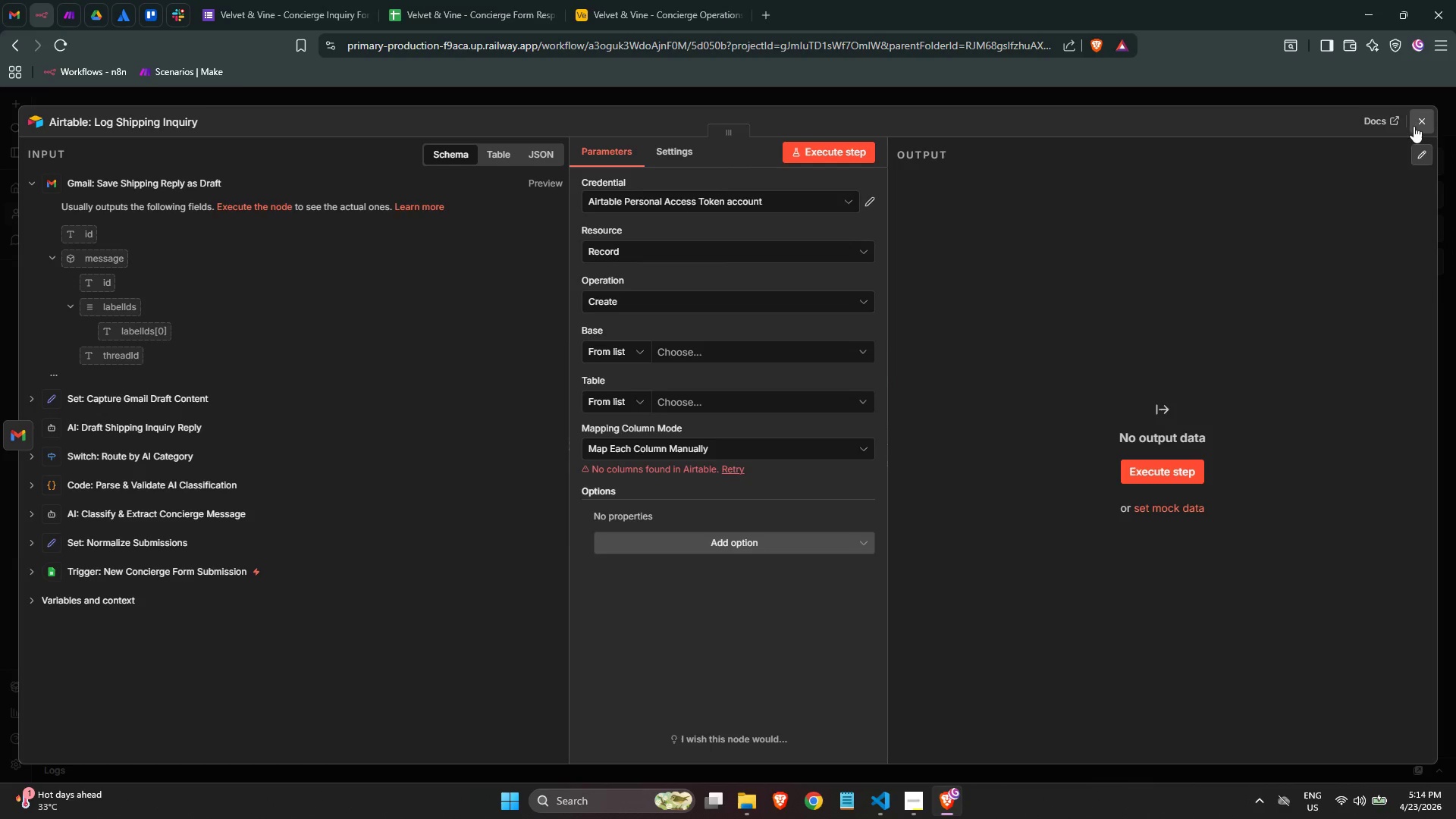 
left_click([1420, 122])
 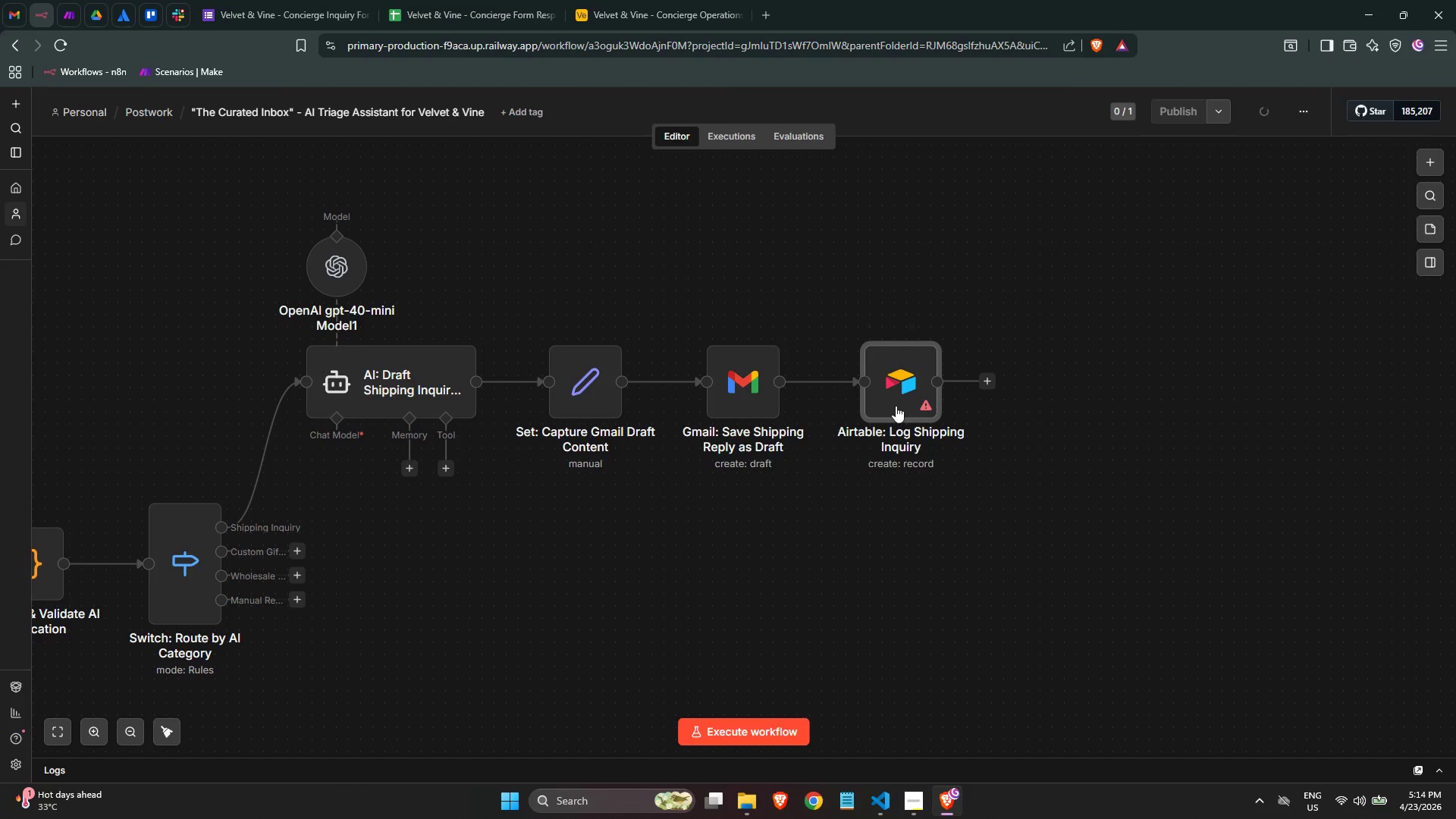 
double_click([895, 404])
 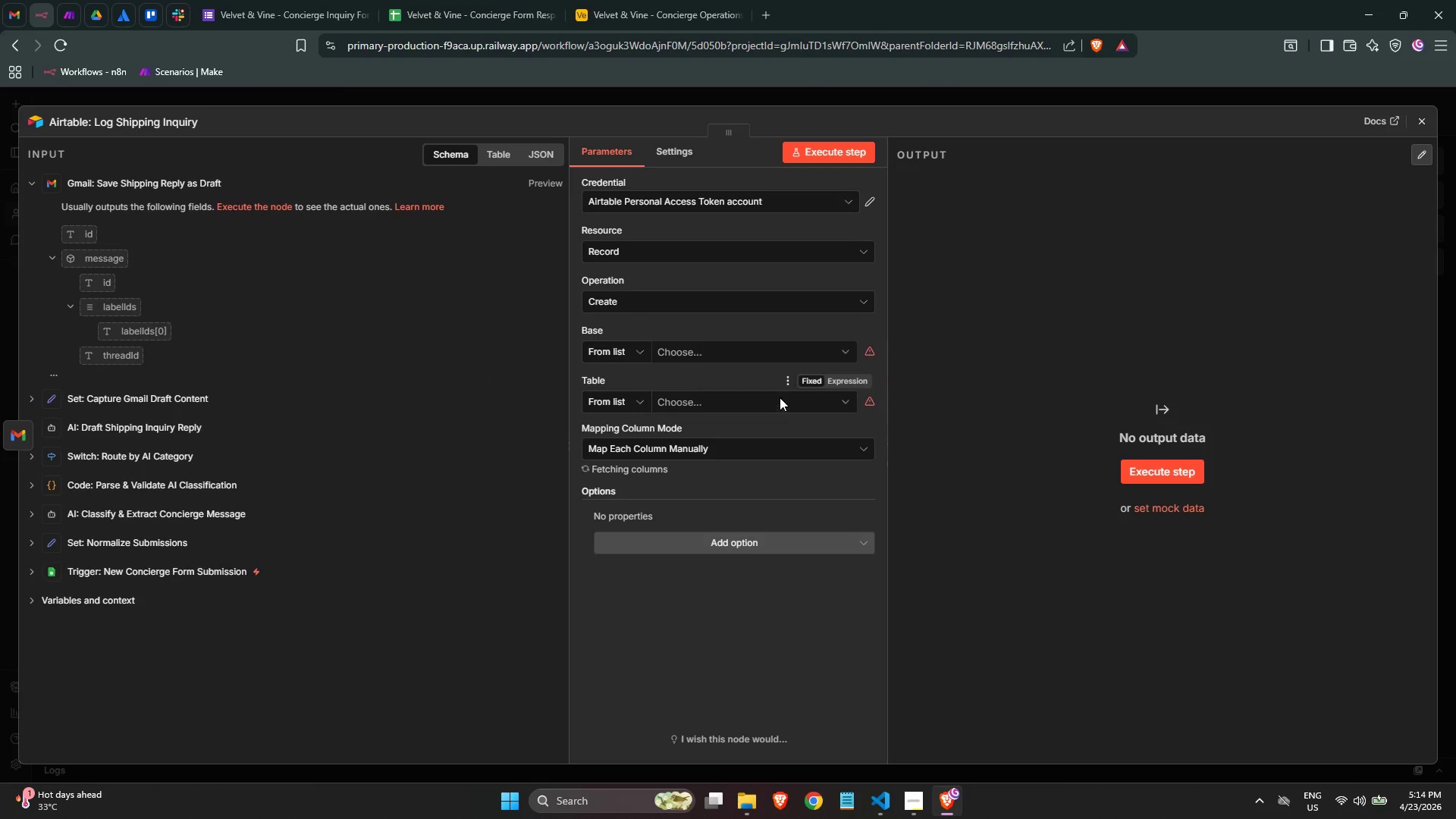 
left_click([781, 369])
 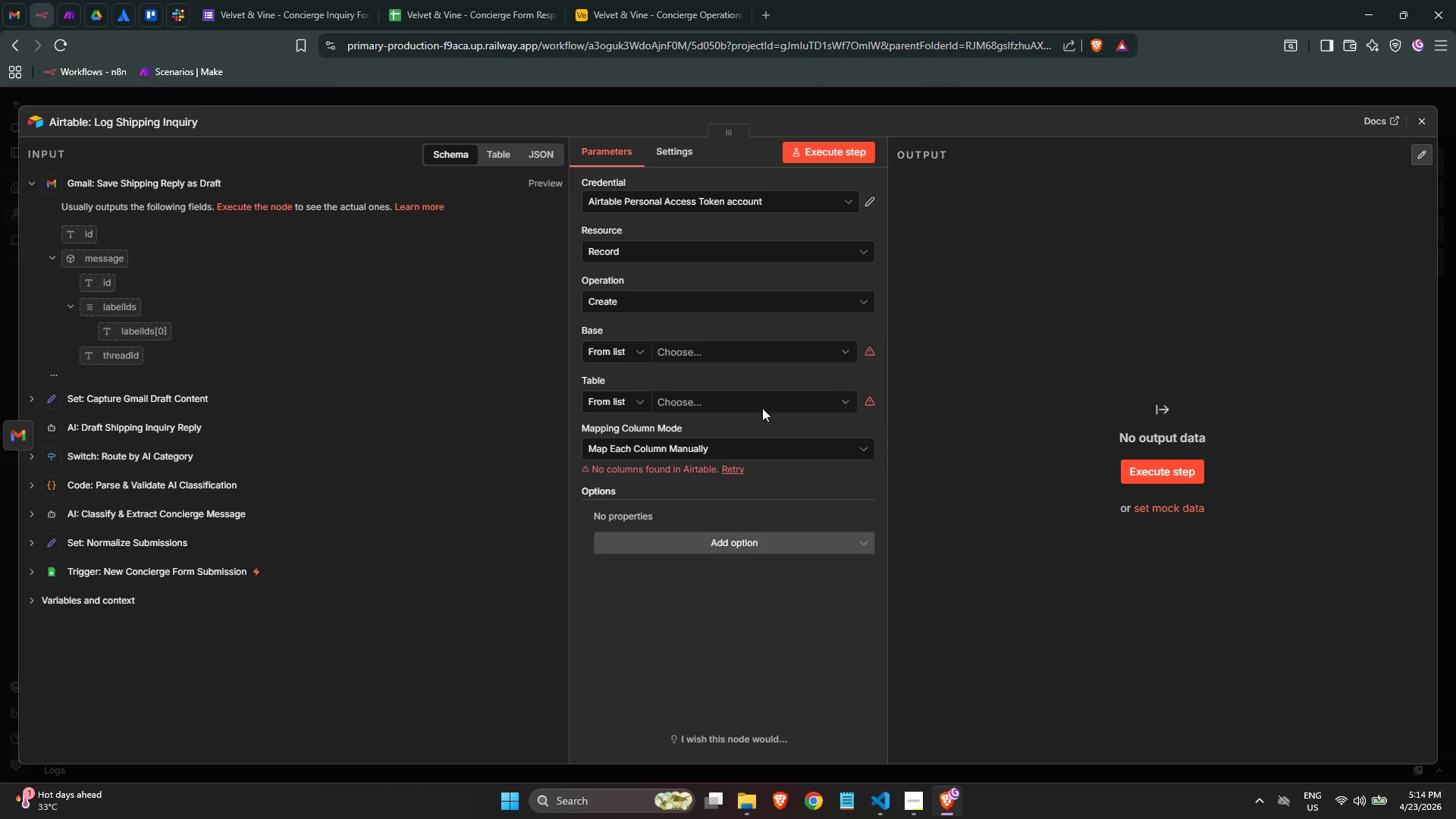 
left_click([734, 356])
 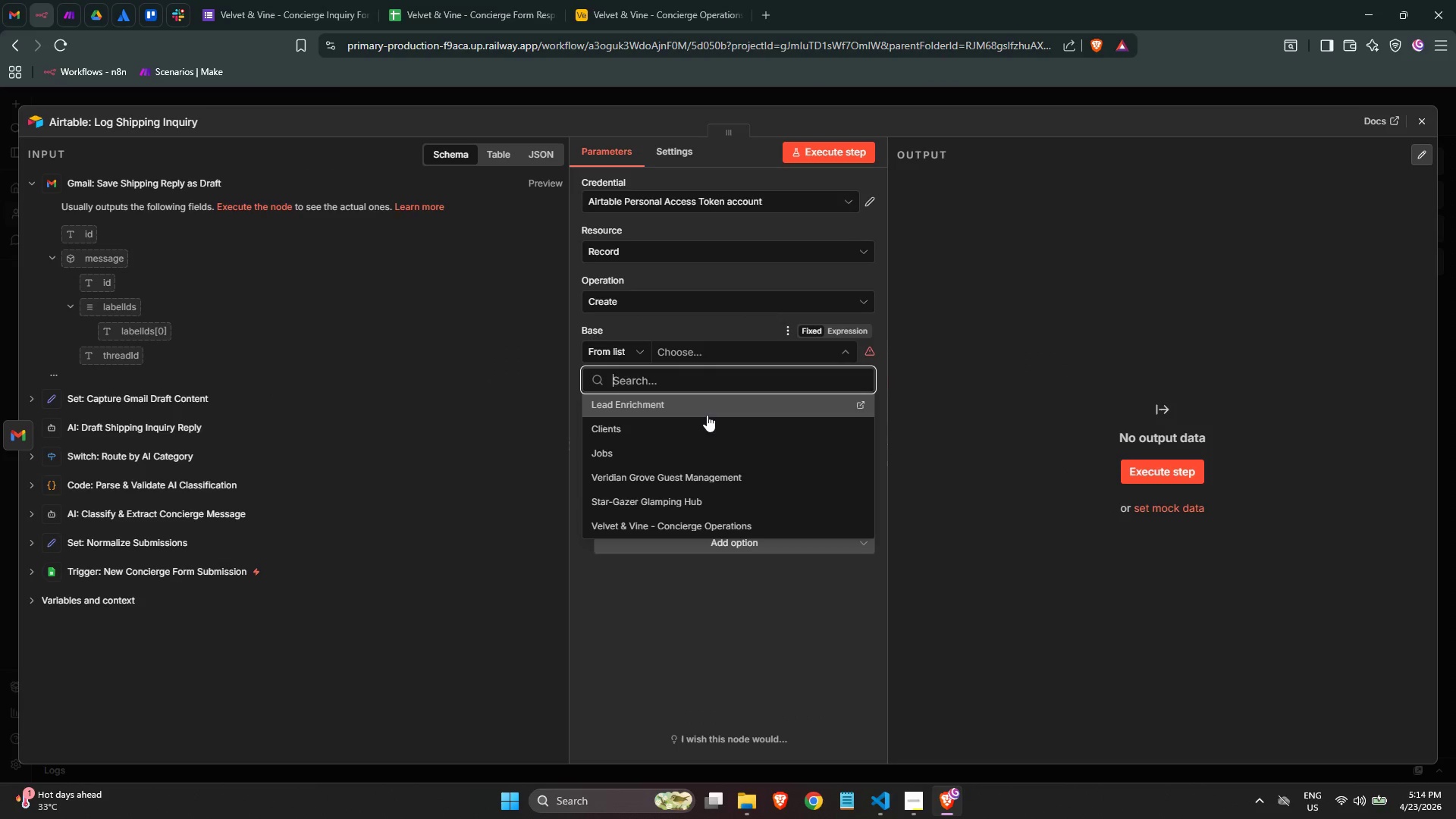 
scroll: coordinate [707, 415], scroll_direction: down, amount: 3.0
 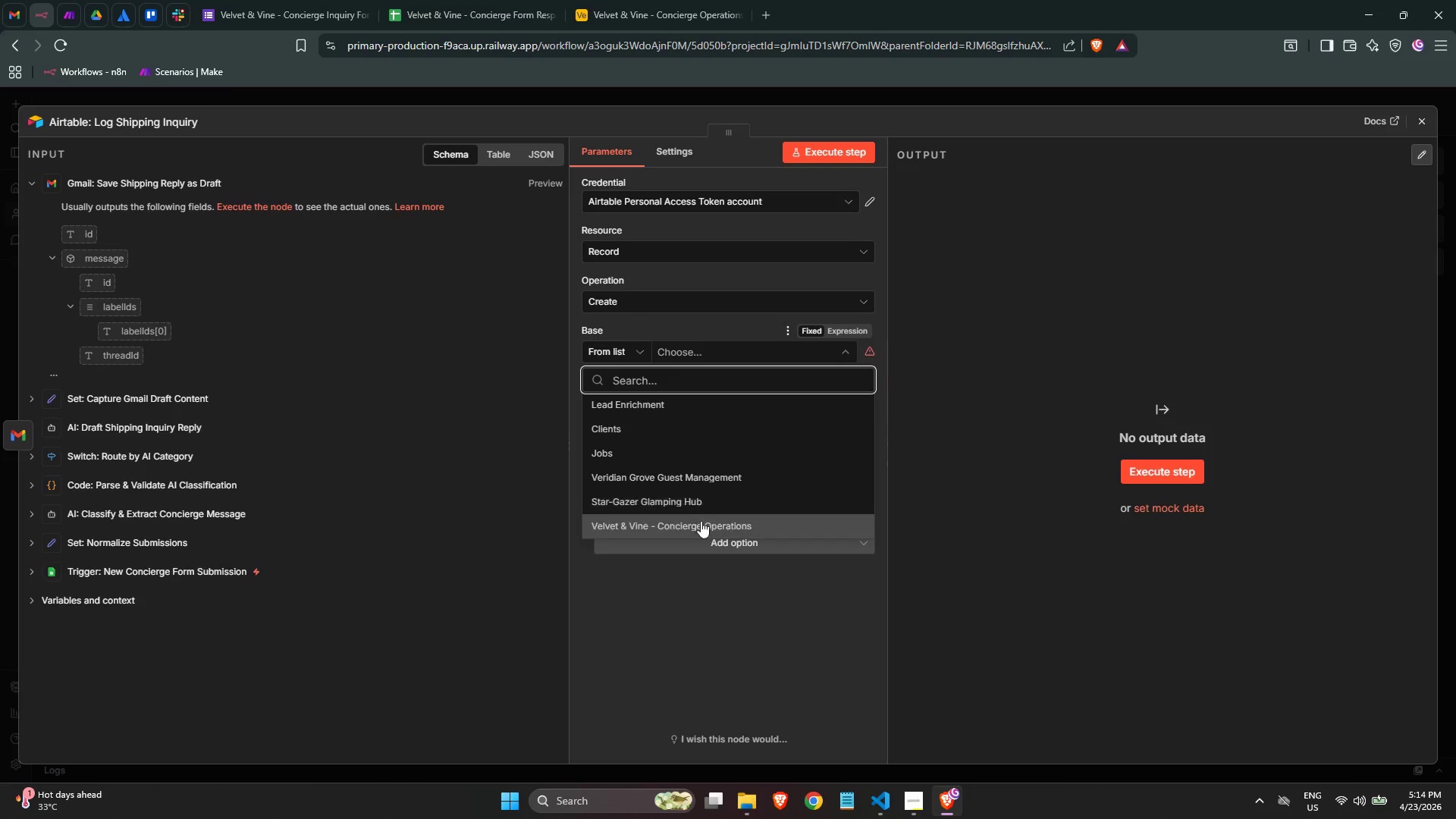 
left_click([699, 525])
 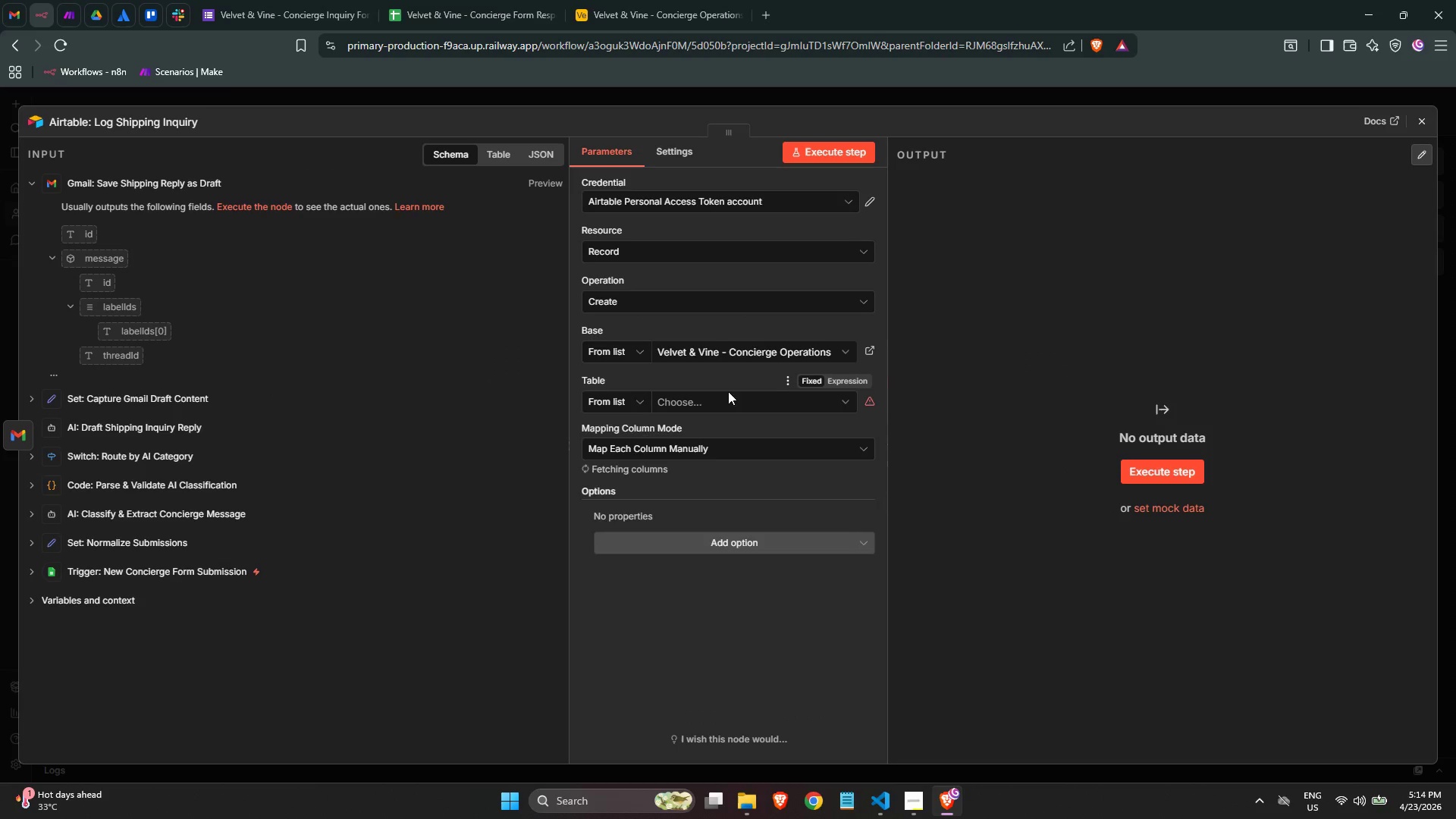 
double_click([730, 410])
 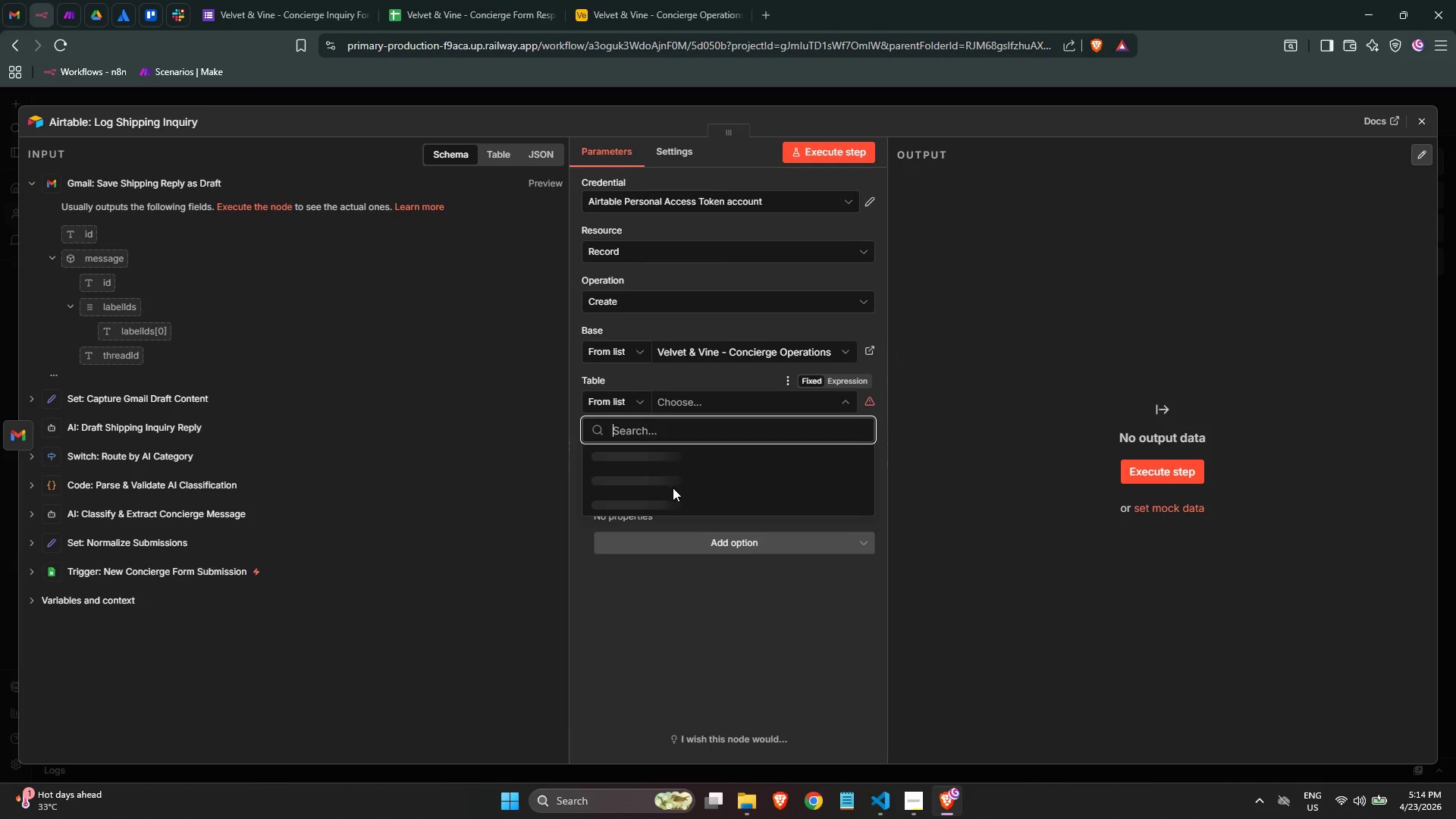 
left_click([674, 454])
 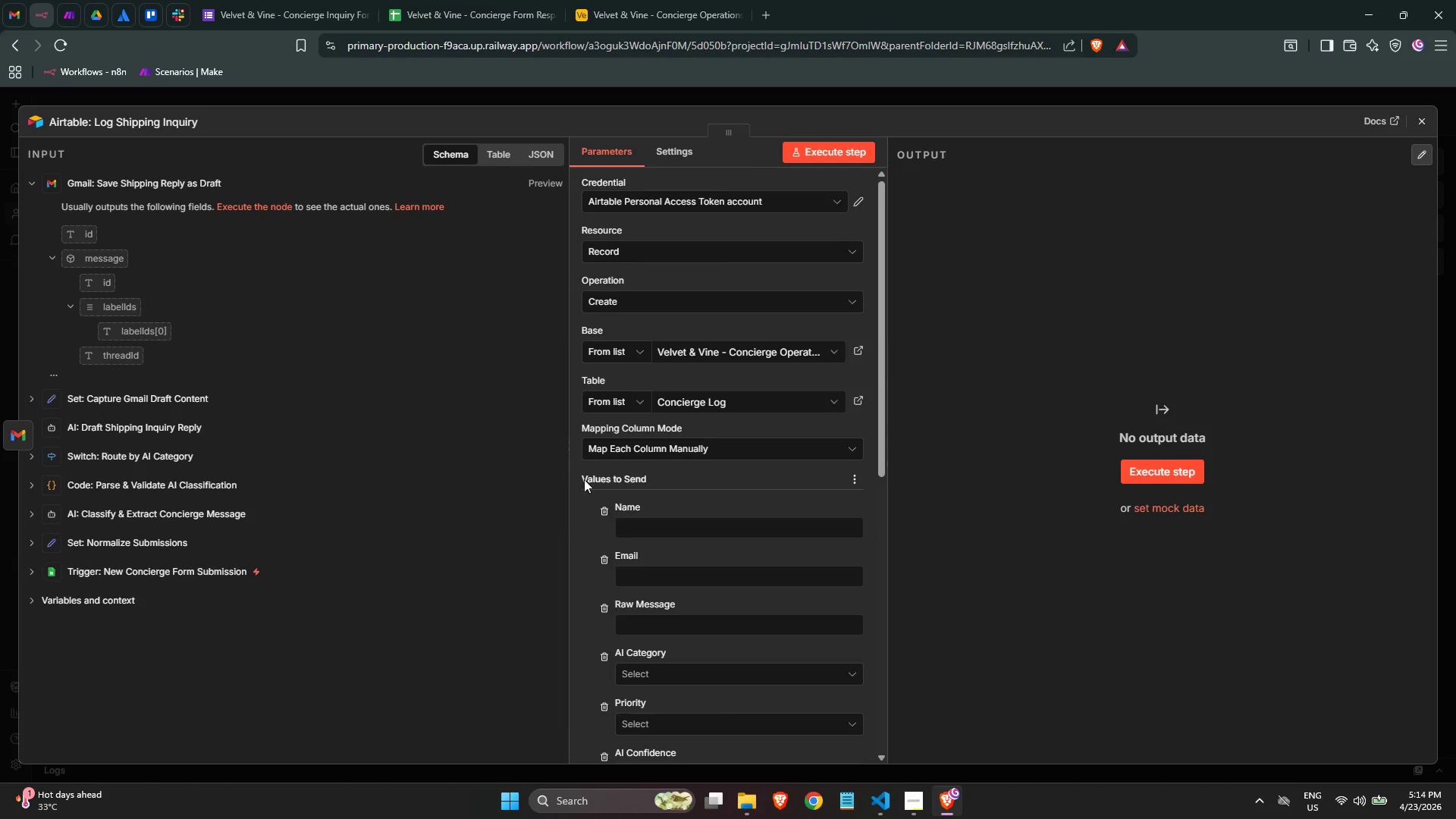 
scroll: coordinate [637, 476], scroll_direction: down, amount: 1.0
 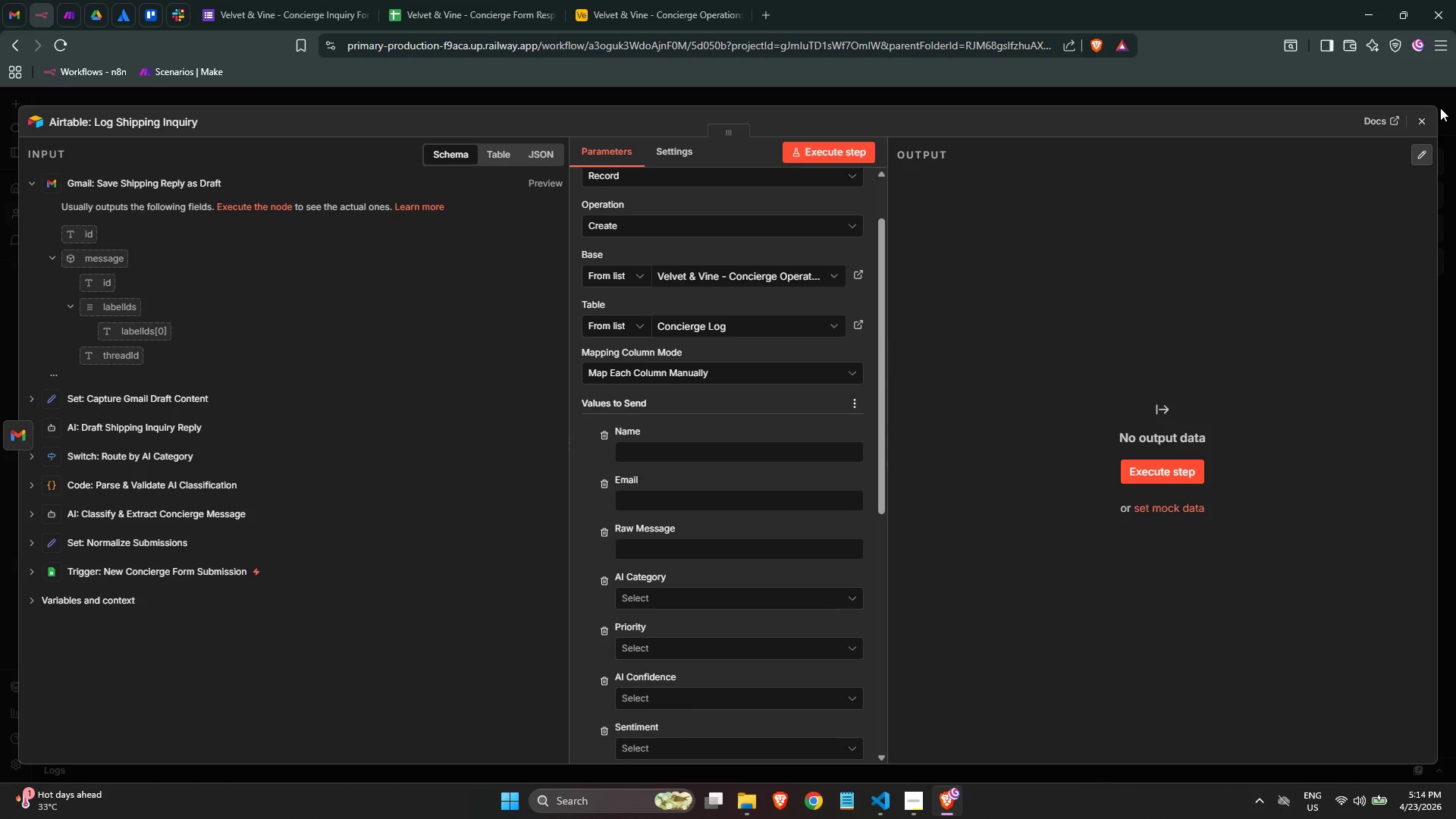 
left_click([1431, 118])
 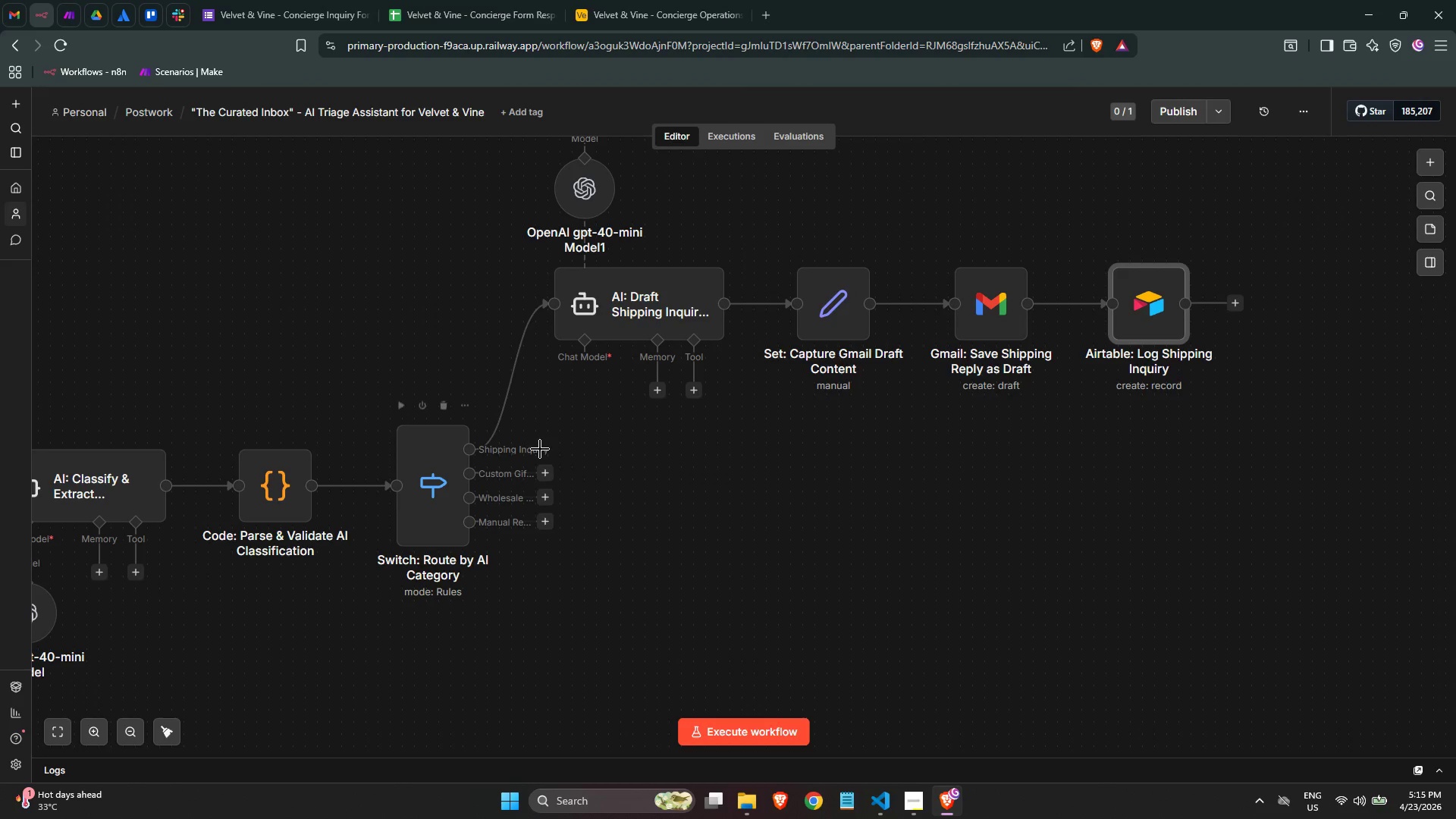 
left_click([548, 465])
 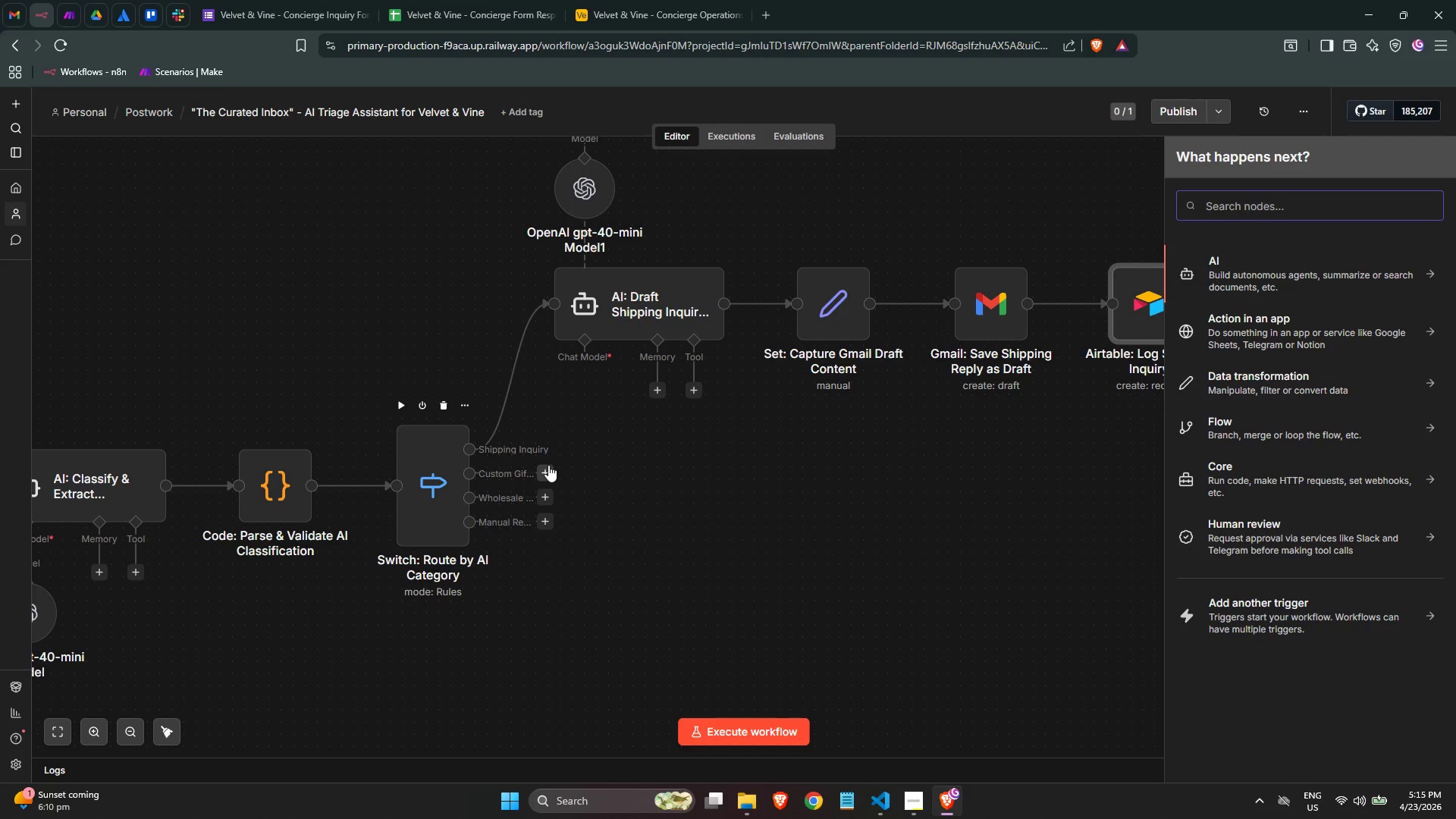 
wait(6.86)
 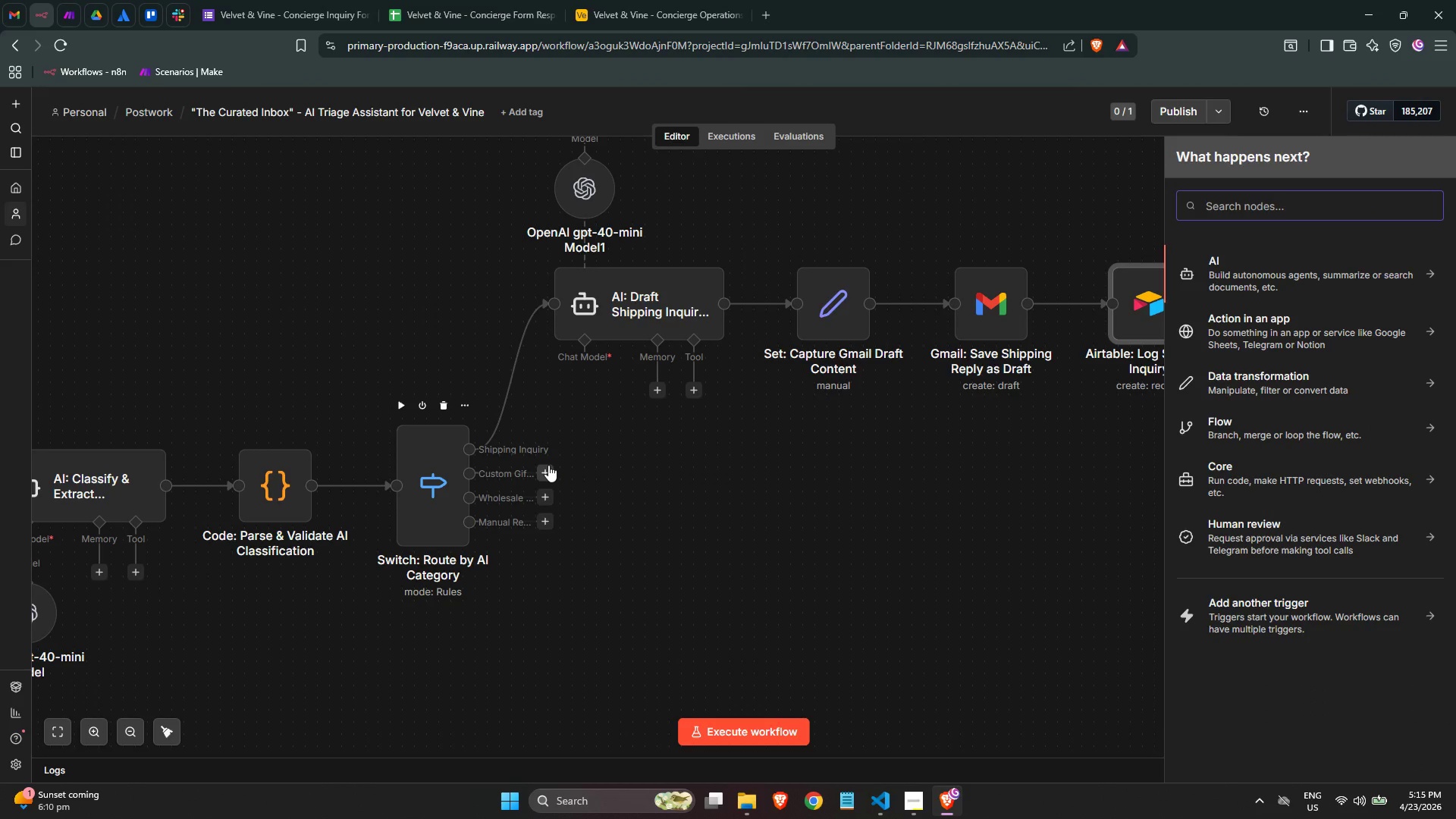 
type(ai)
 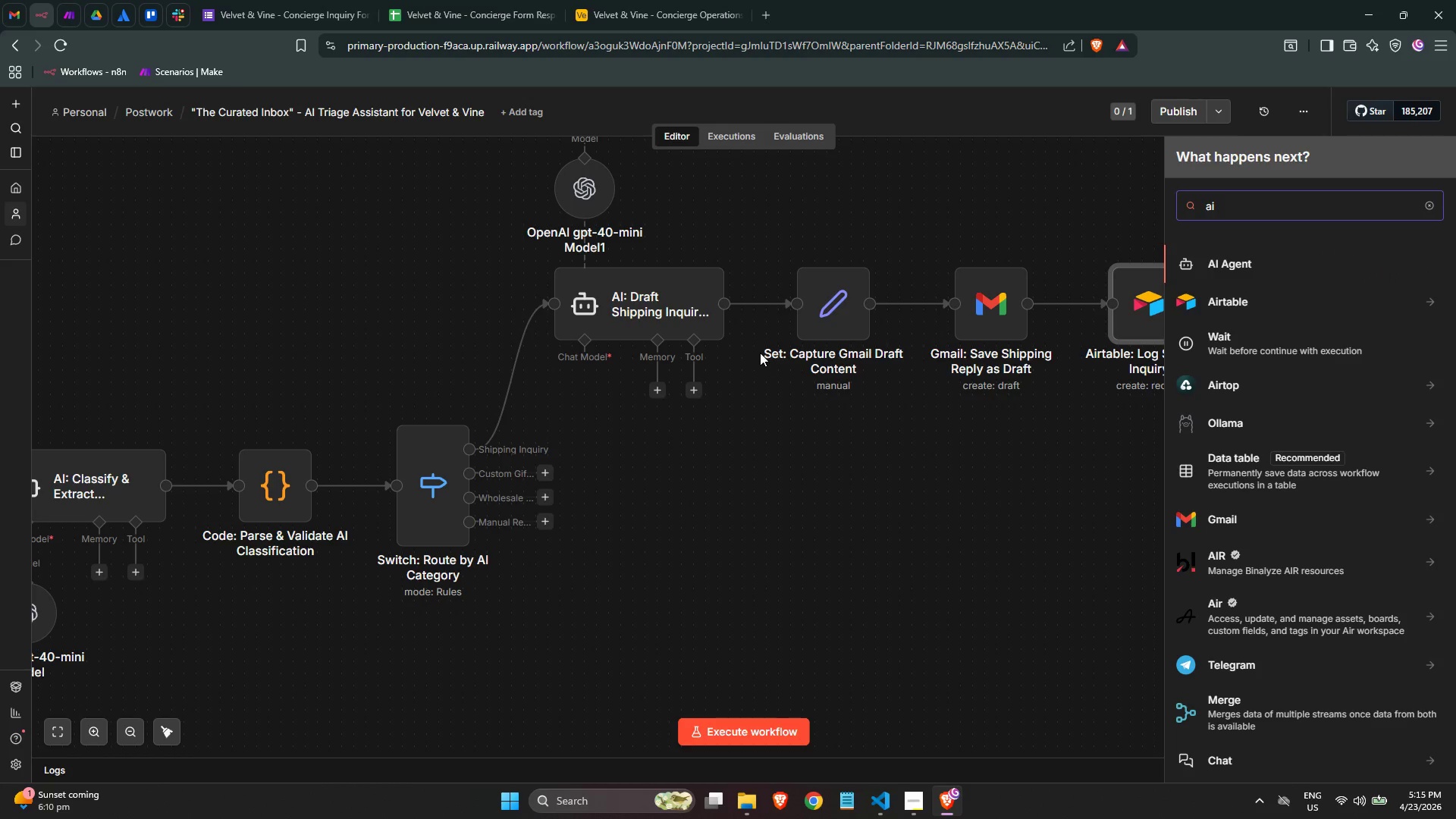 
left_click([762, 353])
 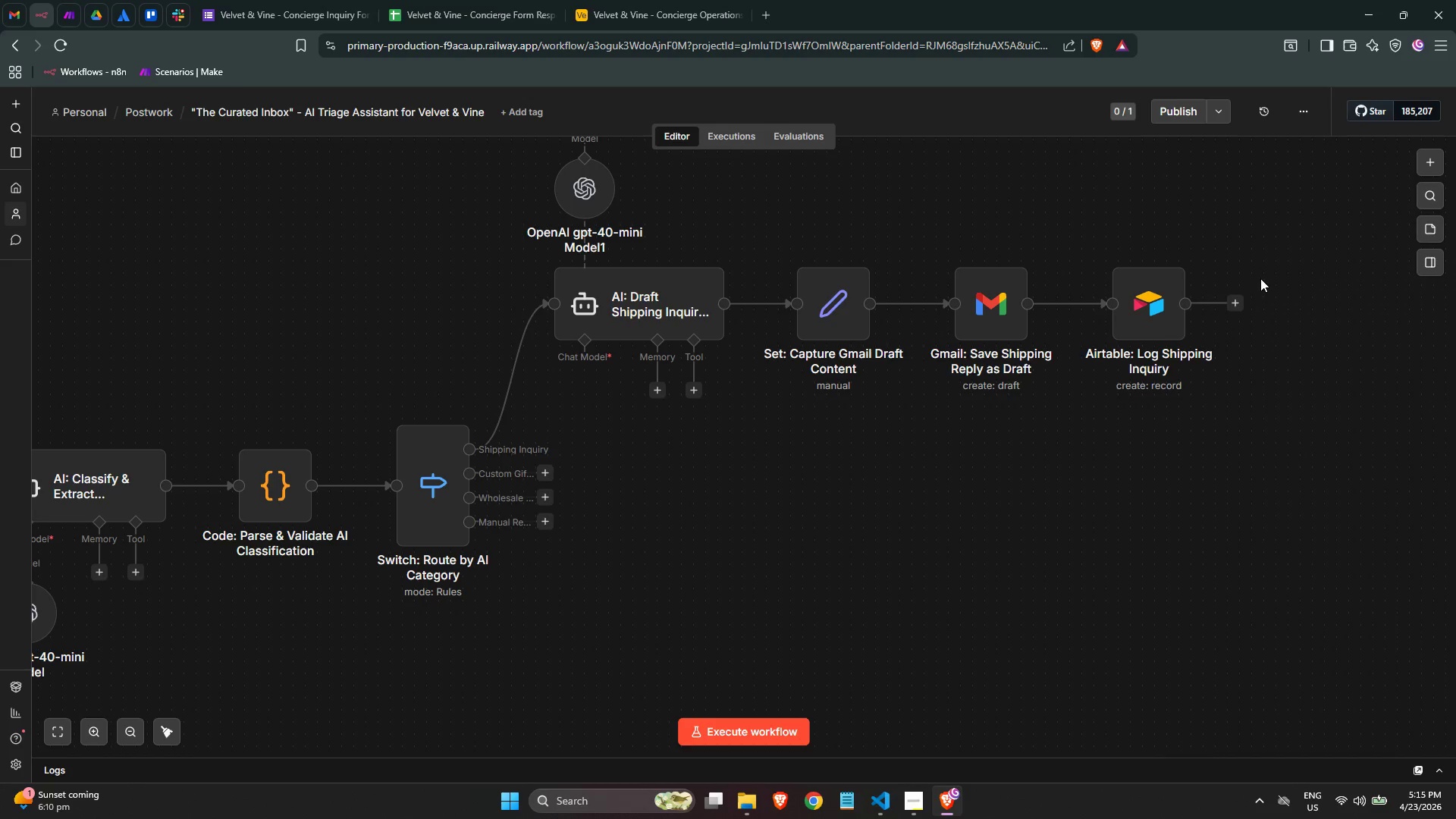 
right_click([1145, 316])
 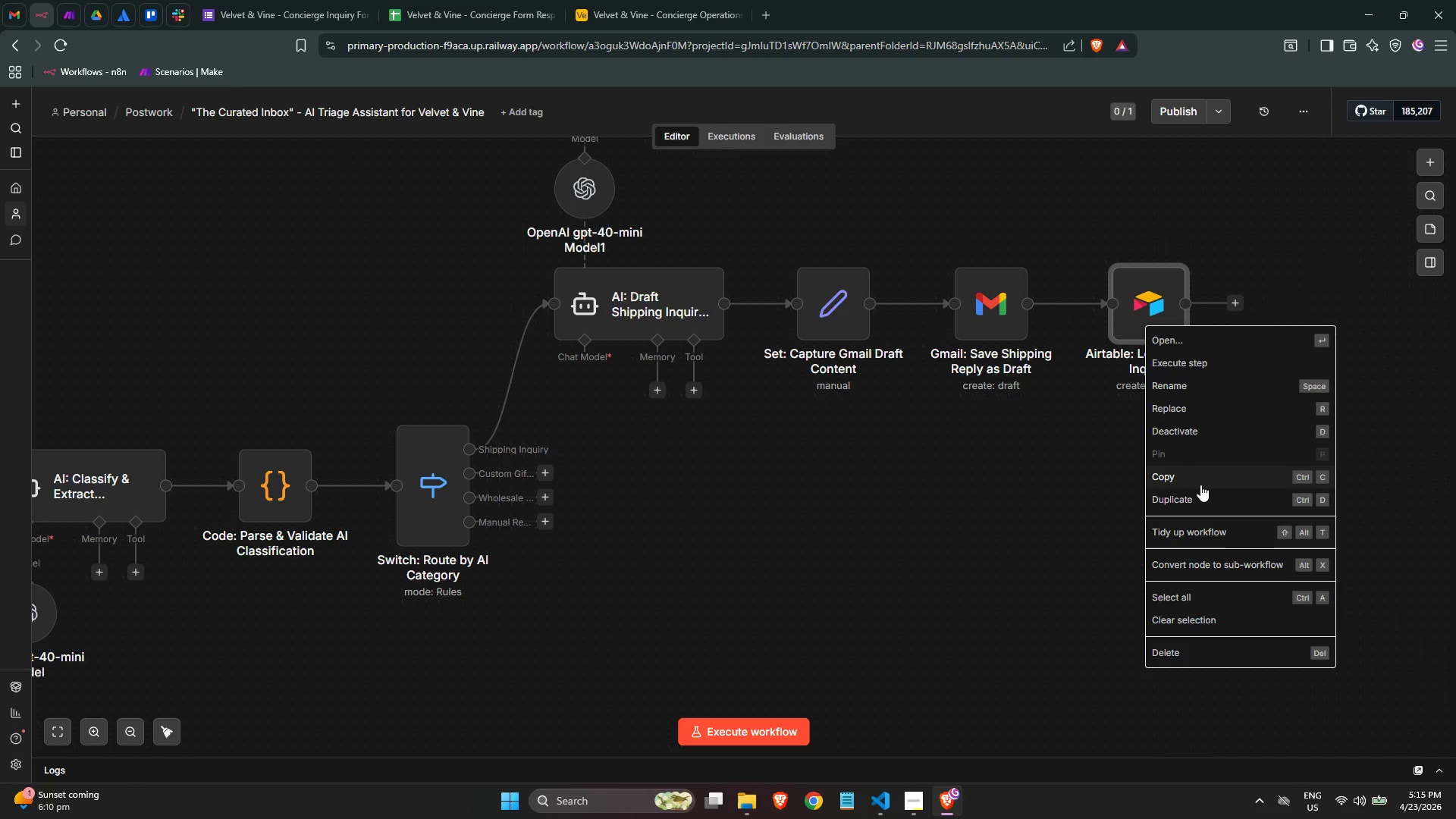 
left_click([1200, 491])
 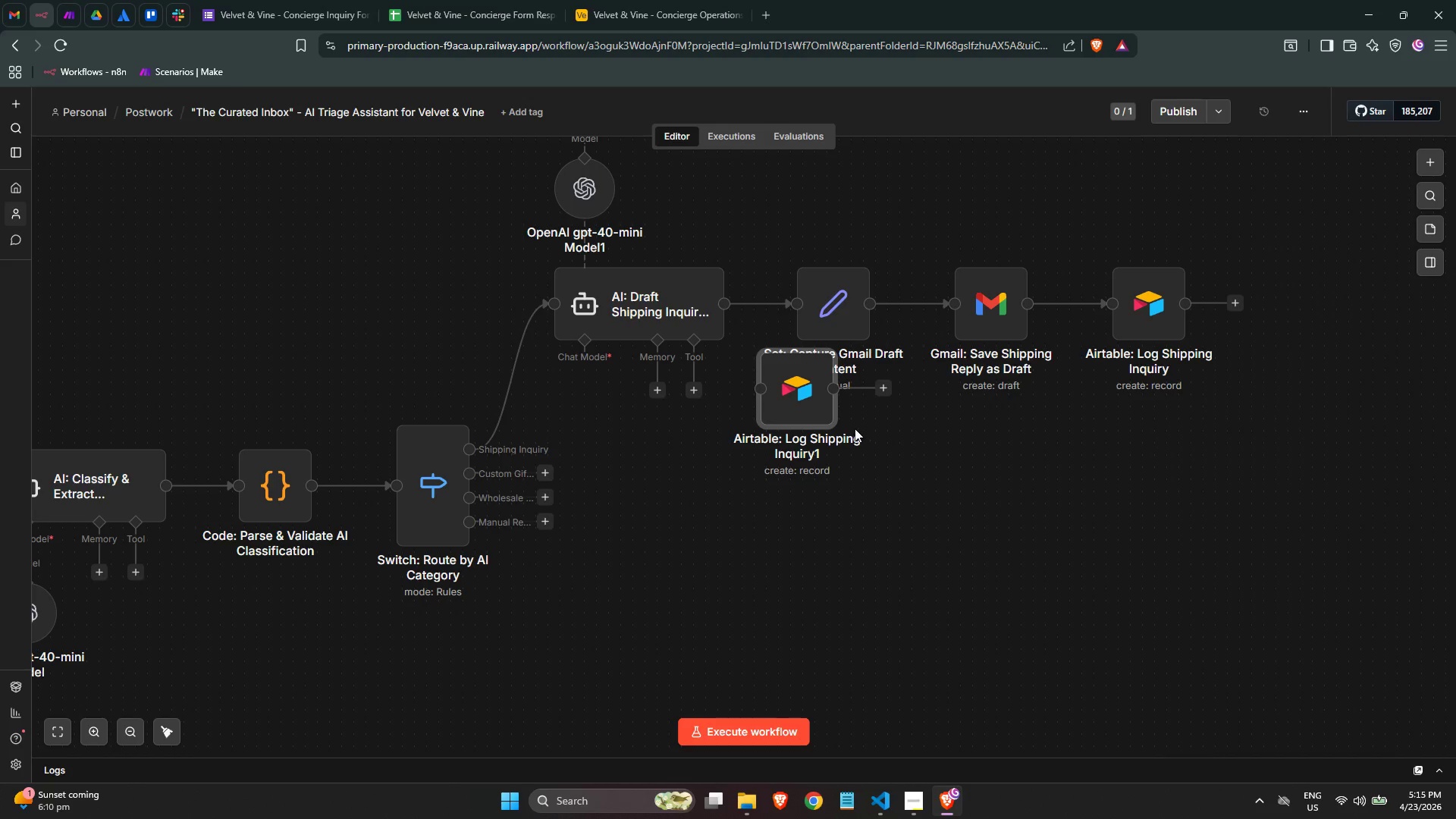 
left_click_drag(start_coordinate=[798, 399], to_coordinate=[670, 448])
 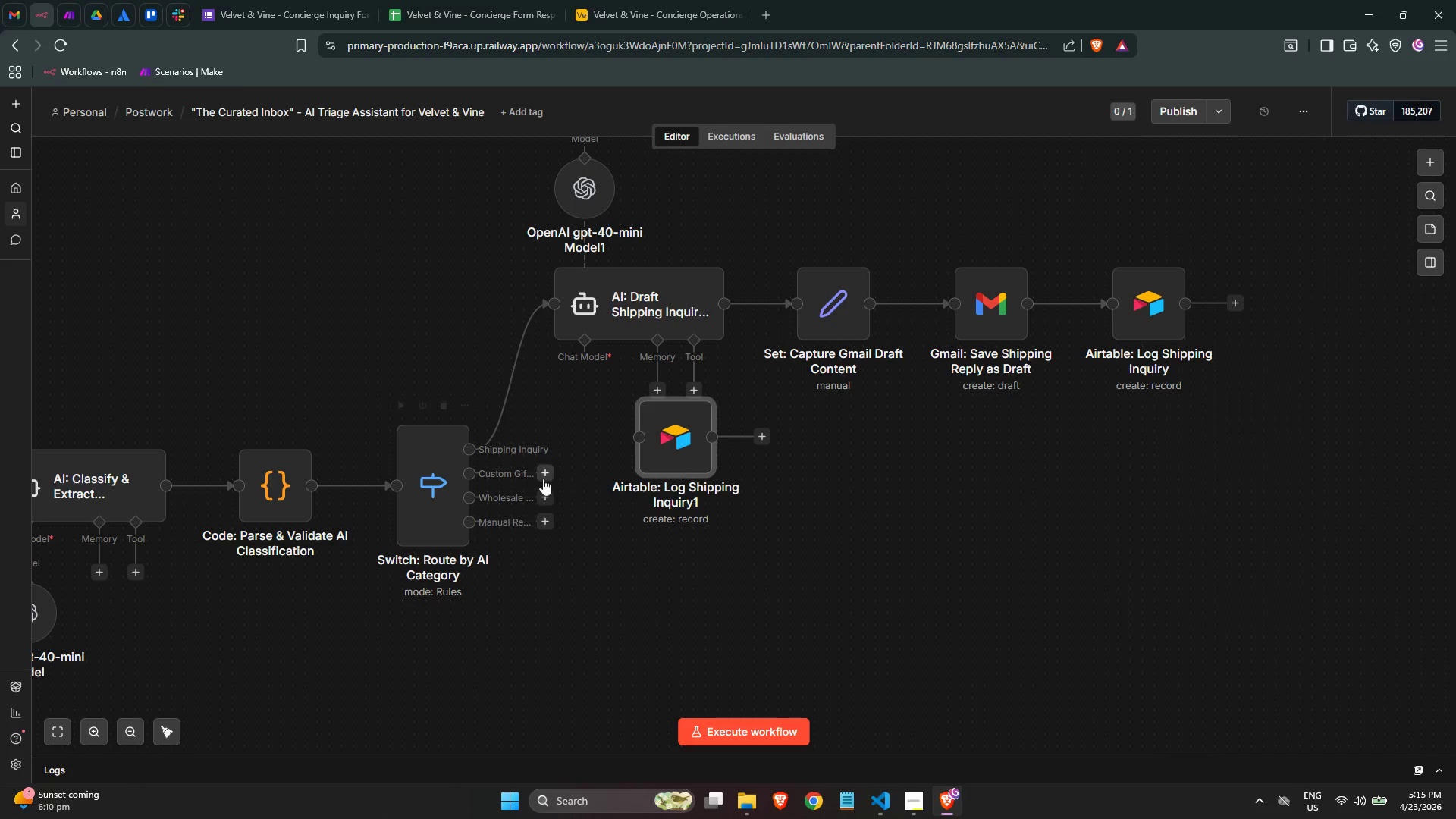 
left_click_drag(start_coordinate=[541, 479], to_coordinate=[654, 428])
 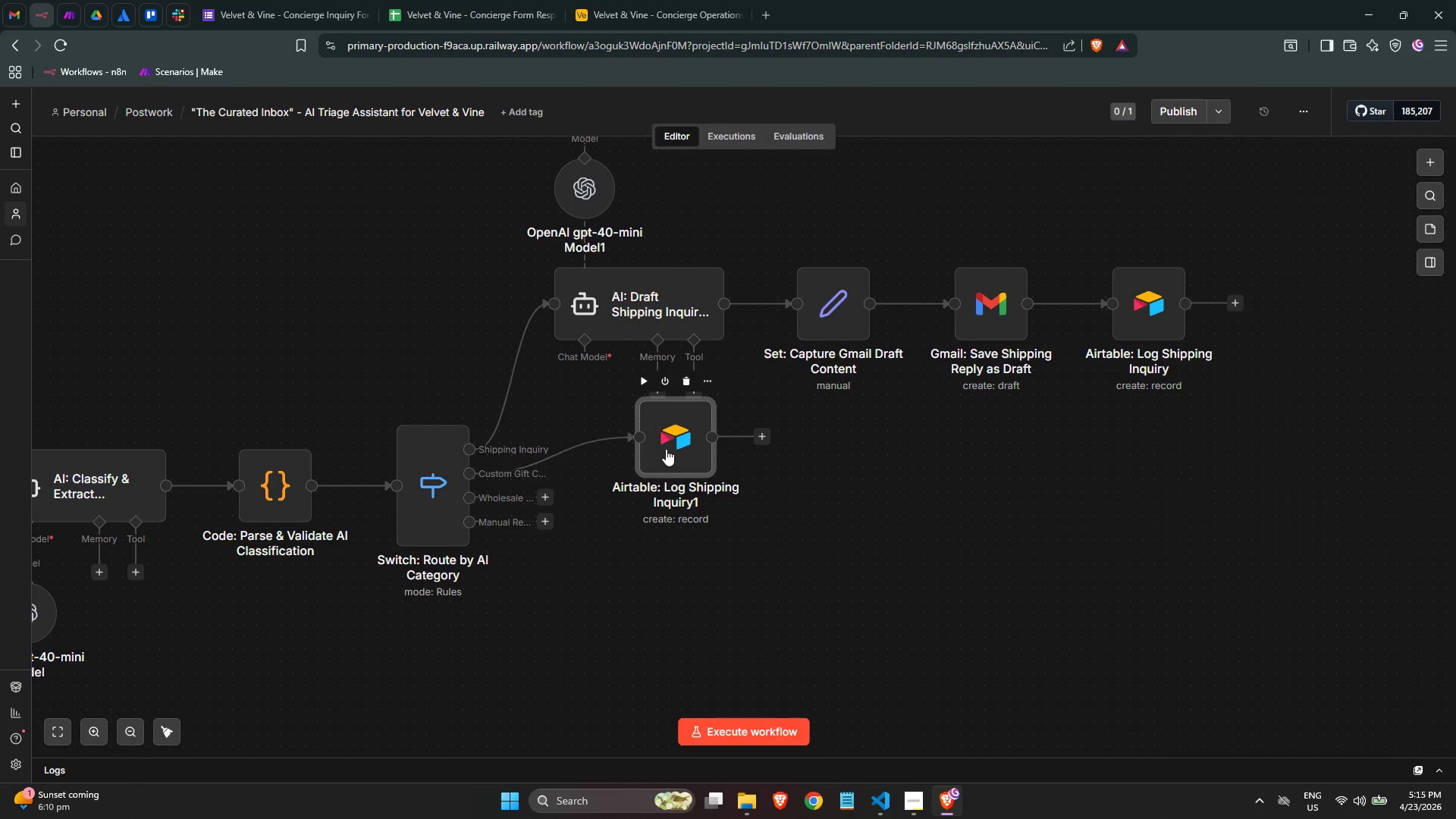 
left_click_drag(start_coordinate=[667, 449], to_coordinate=[658, 463])
 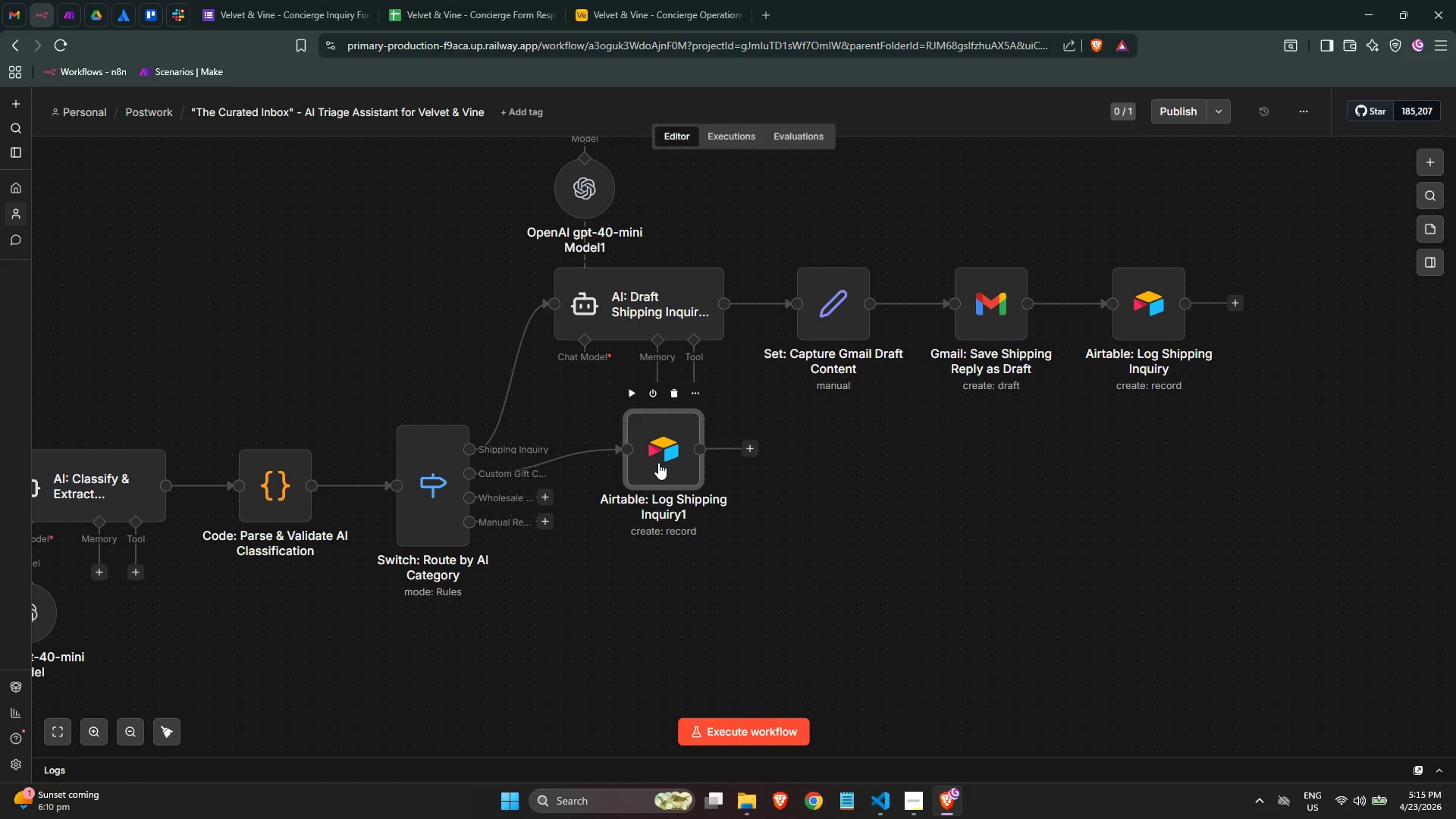 
double_click([658, 463])
 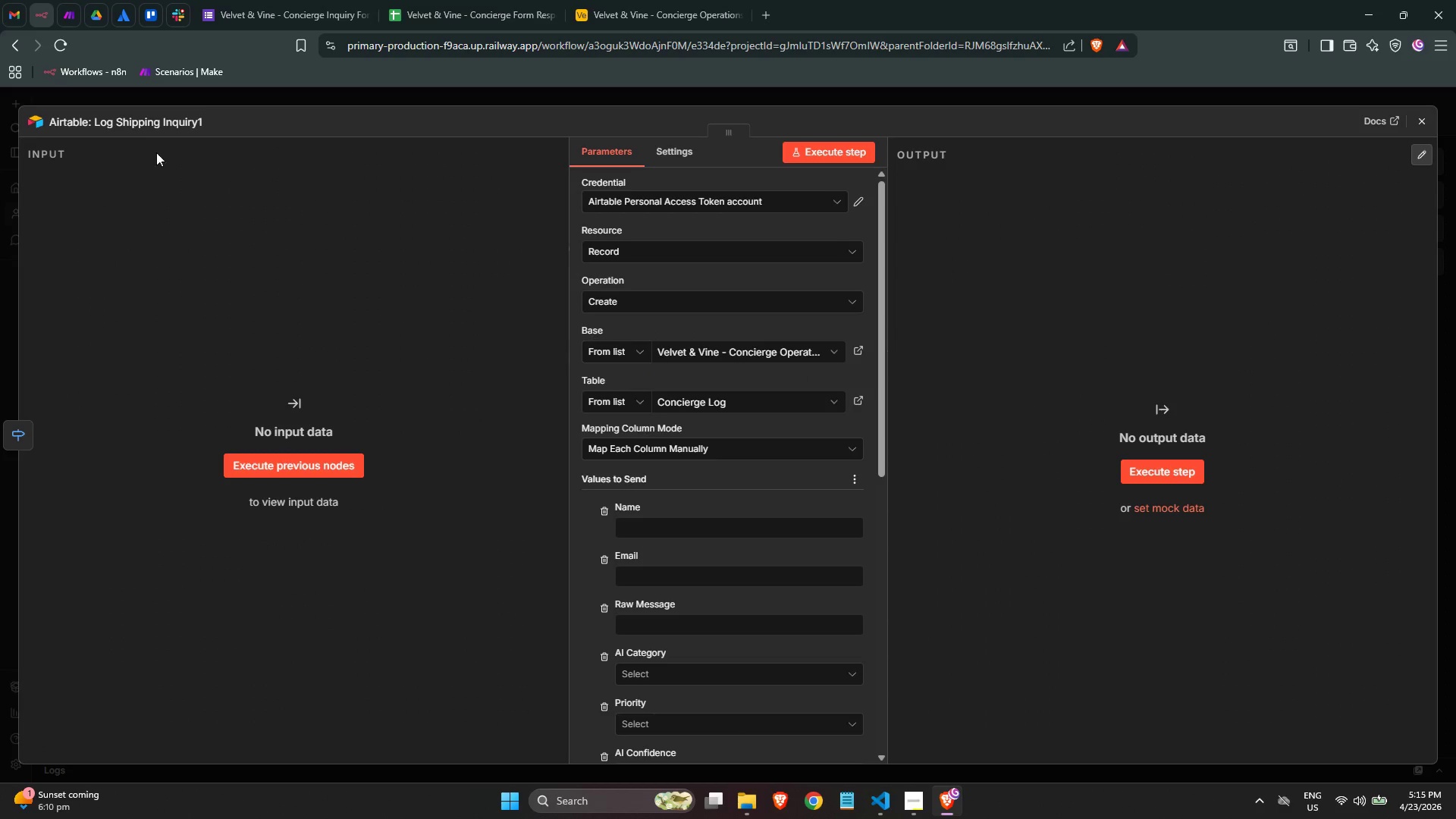 
left_click([134, 126])
 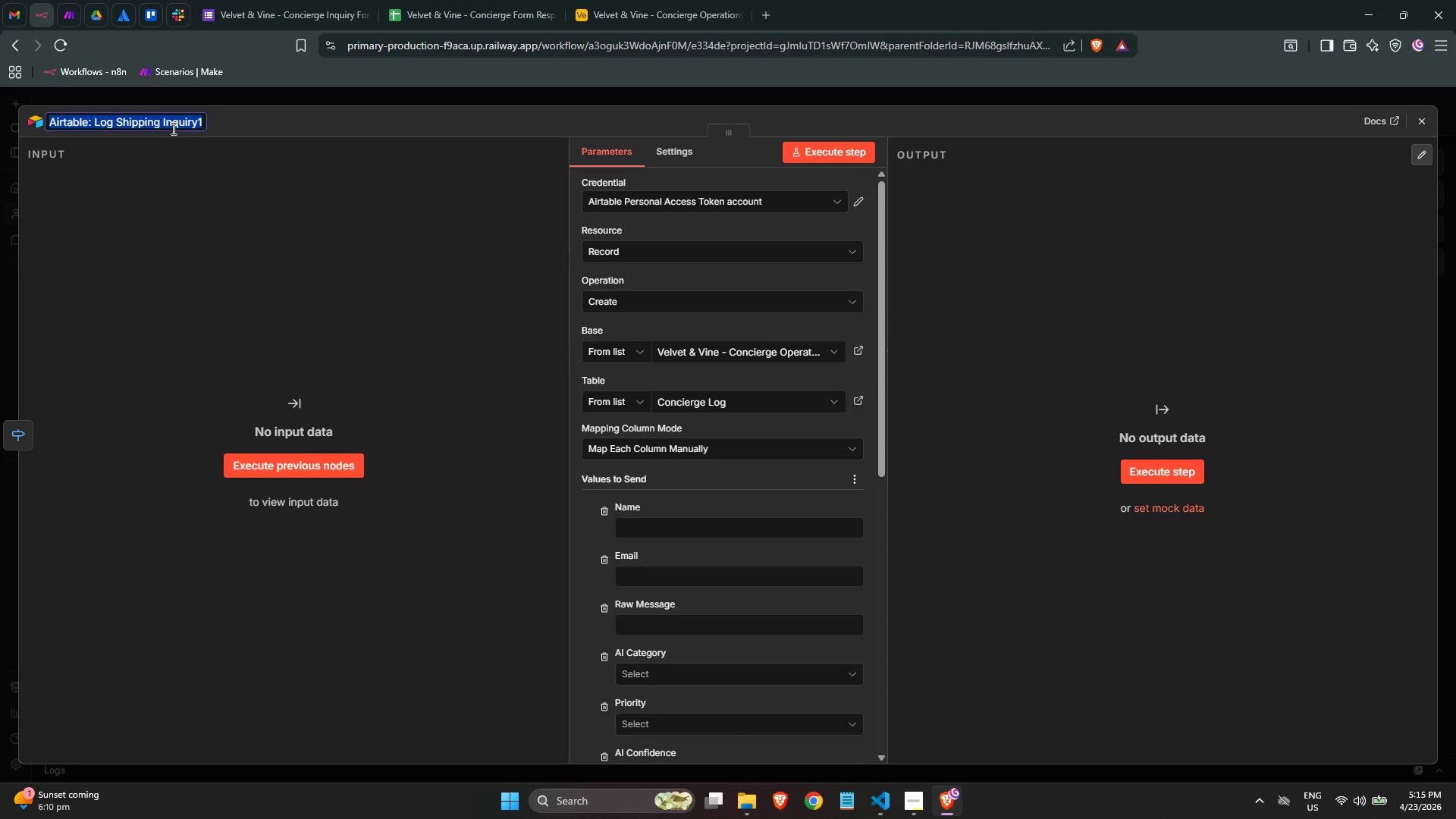 
key(ArrowRight)
 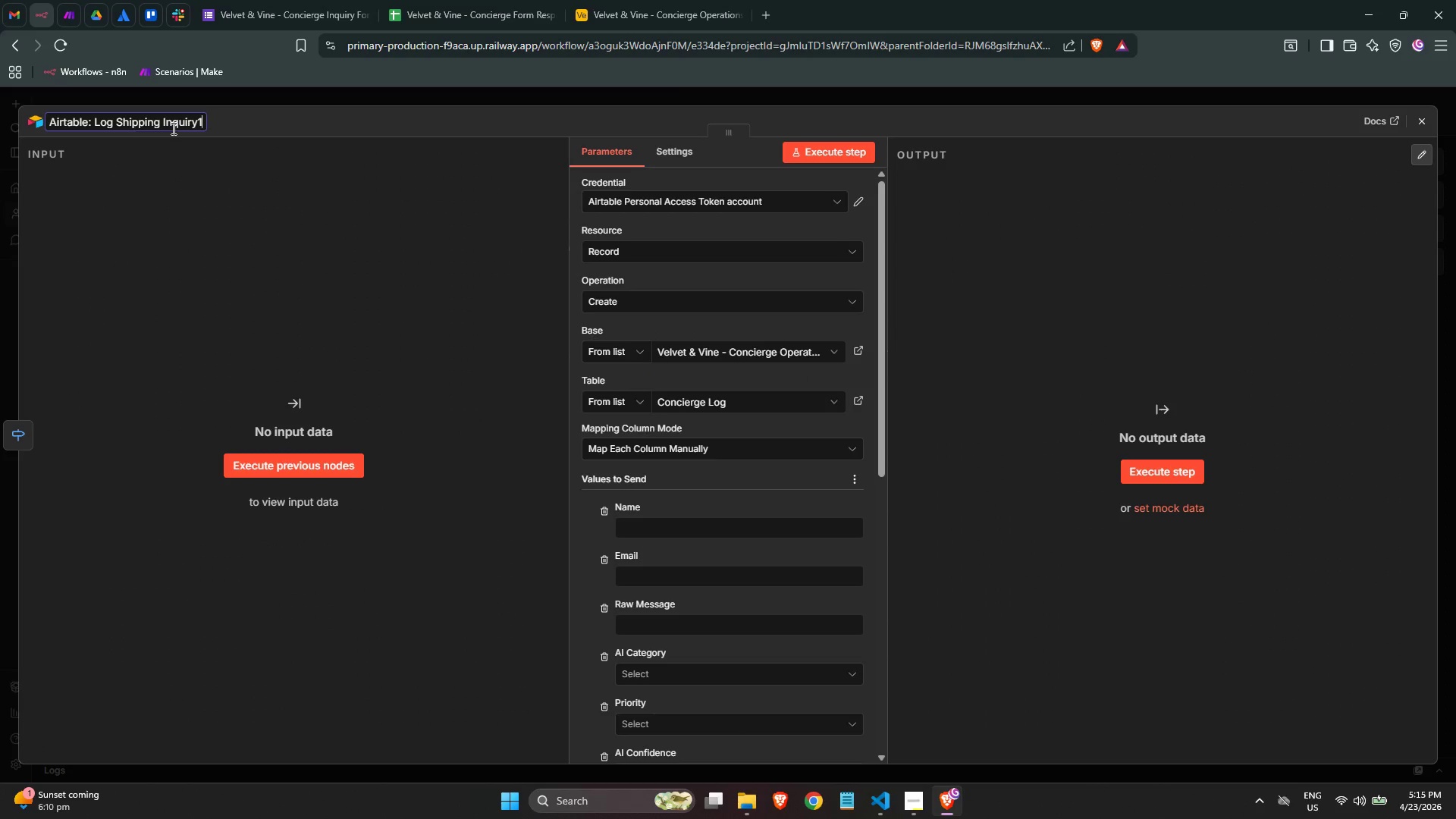 
key(Backspace)
key(Backspace)
key(Backspace)
key(Backspace)
key(Backspace)
key(Backspace)
key(Backspace)
key(Backspace)
key(Backspace)
key(Backspace)
key(Backspace)
type(Custom Gift Inquiry)
 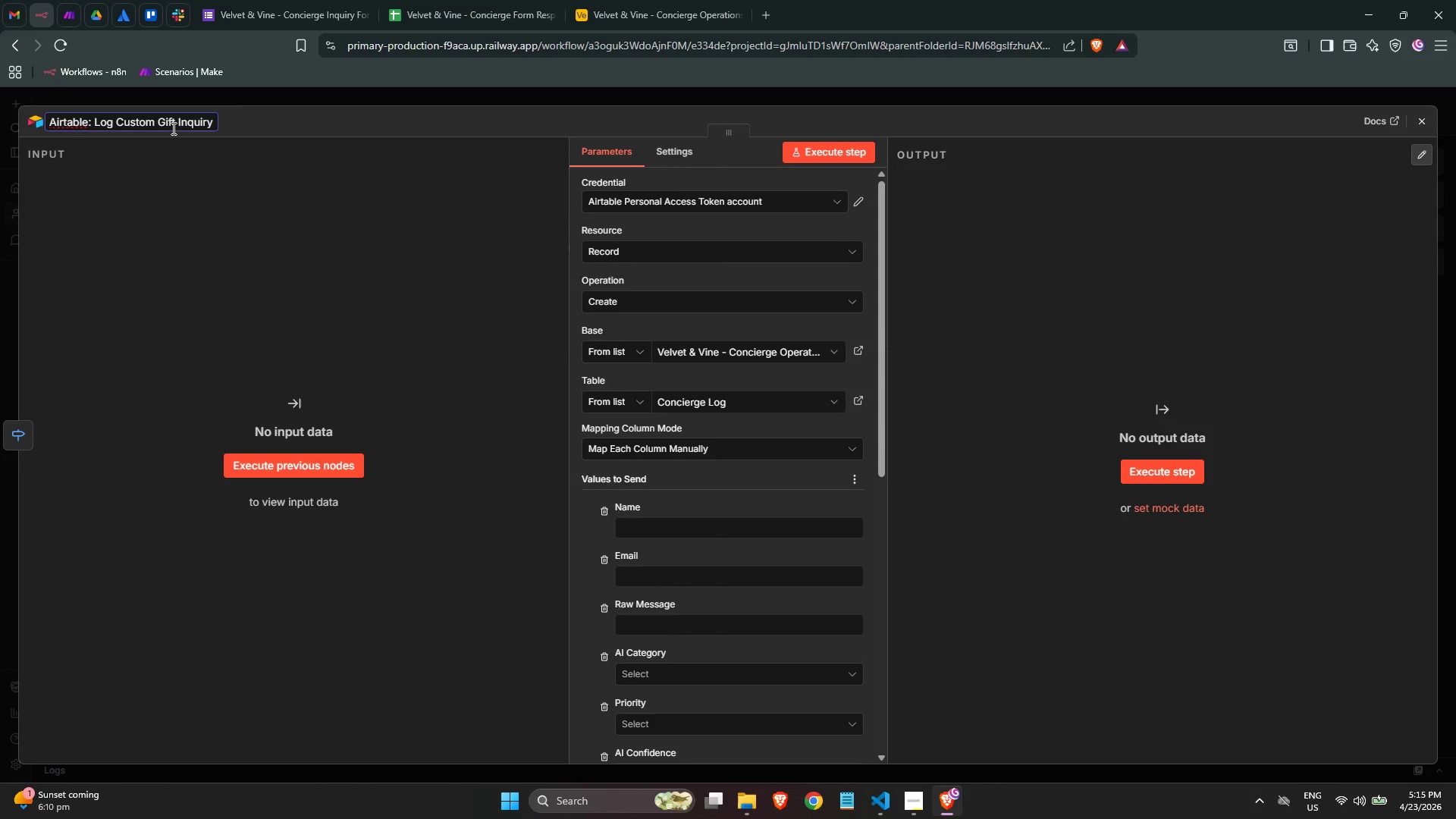 
left_click([344, 261])
 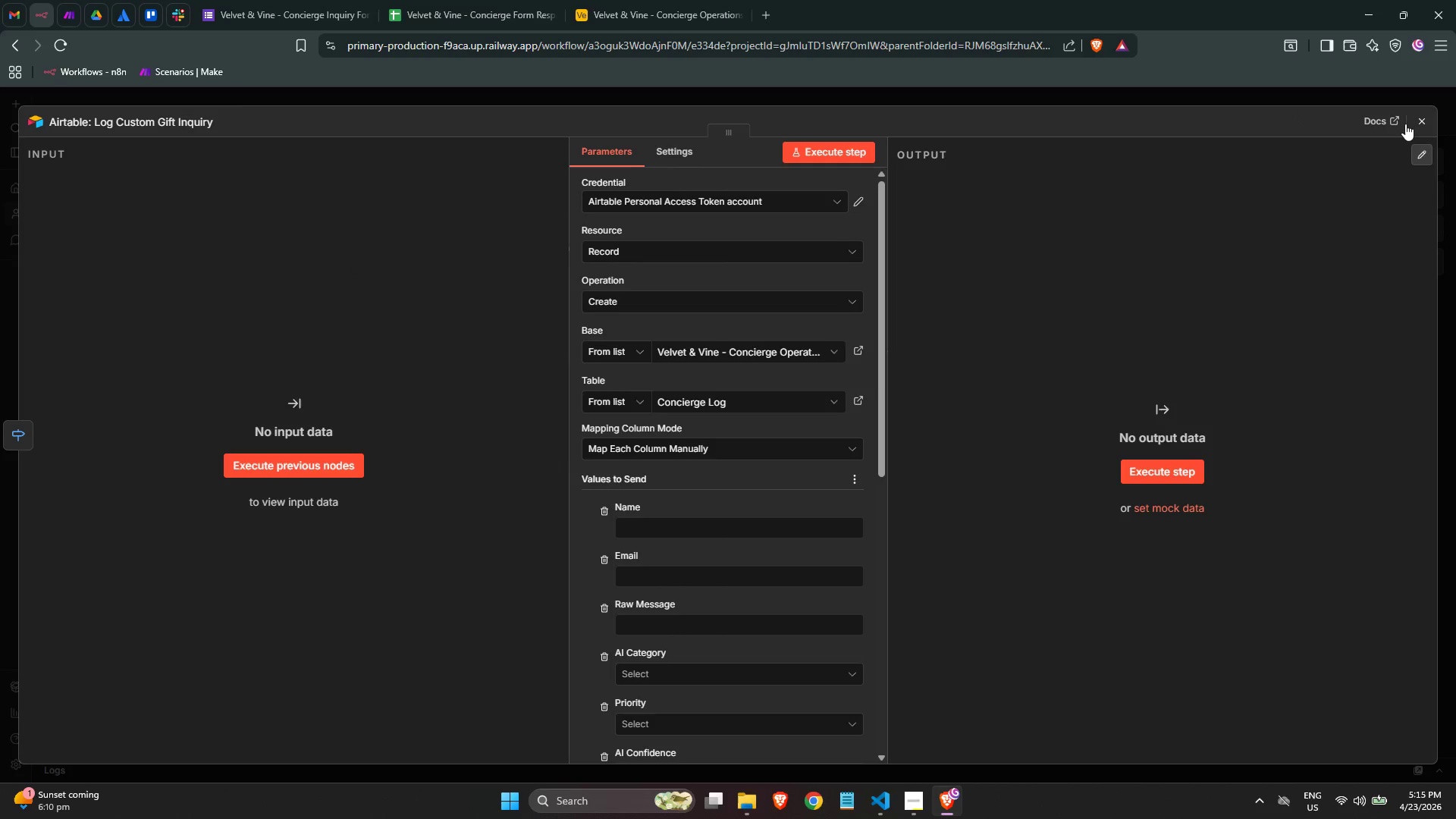 
left_click([1405, 124])
 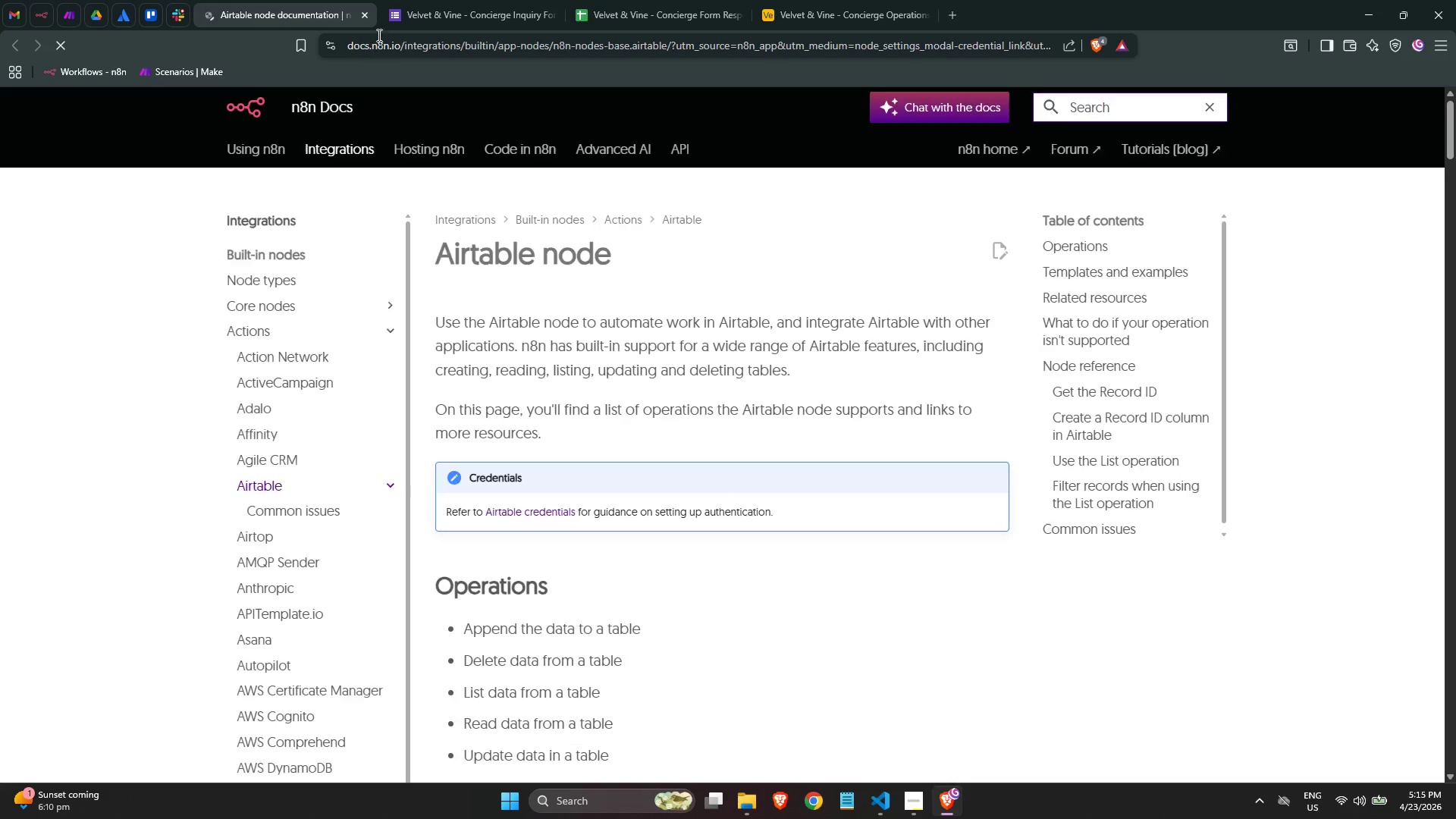 
left_click([364, 20])
 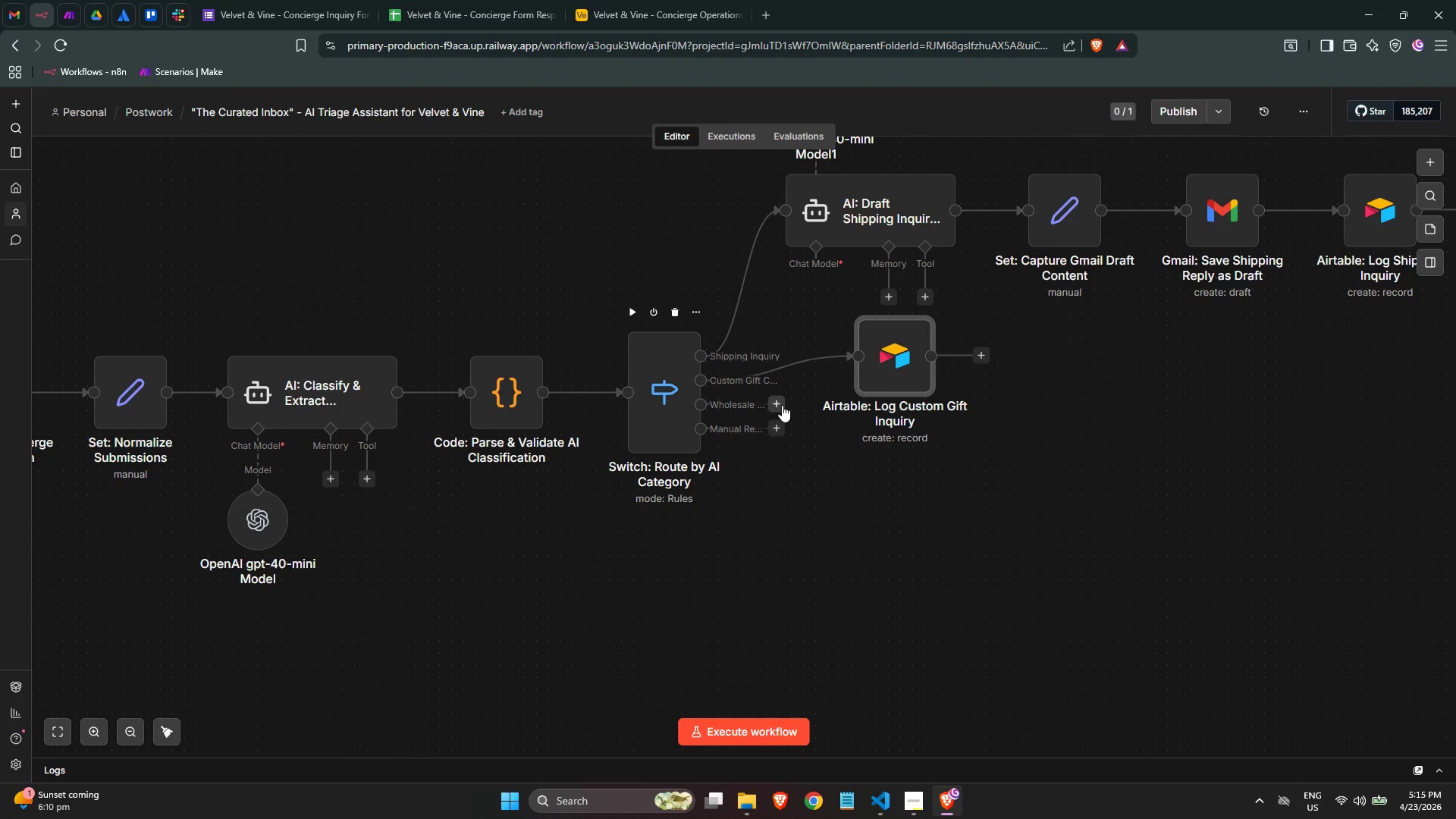 
wait(13.38)
 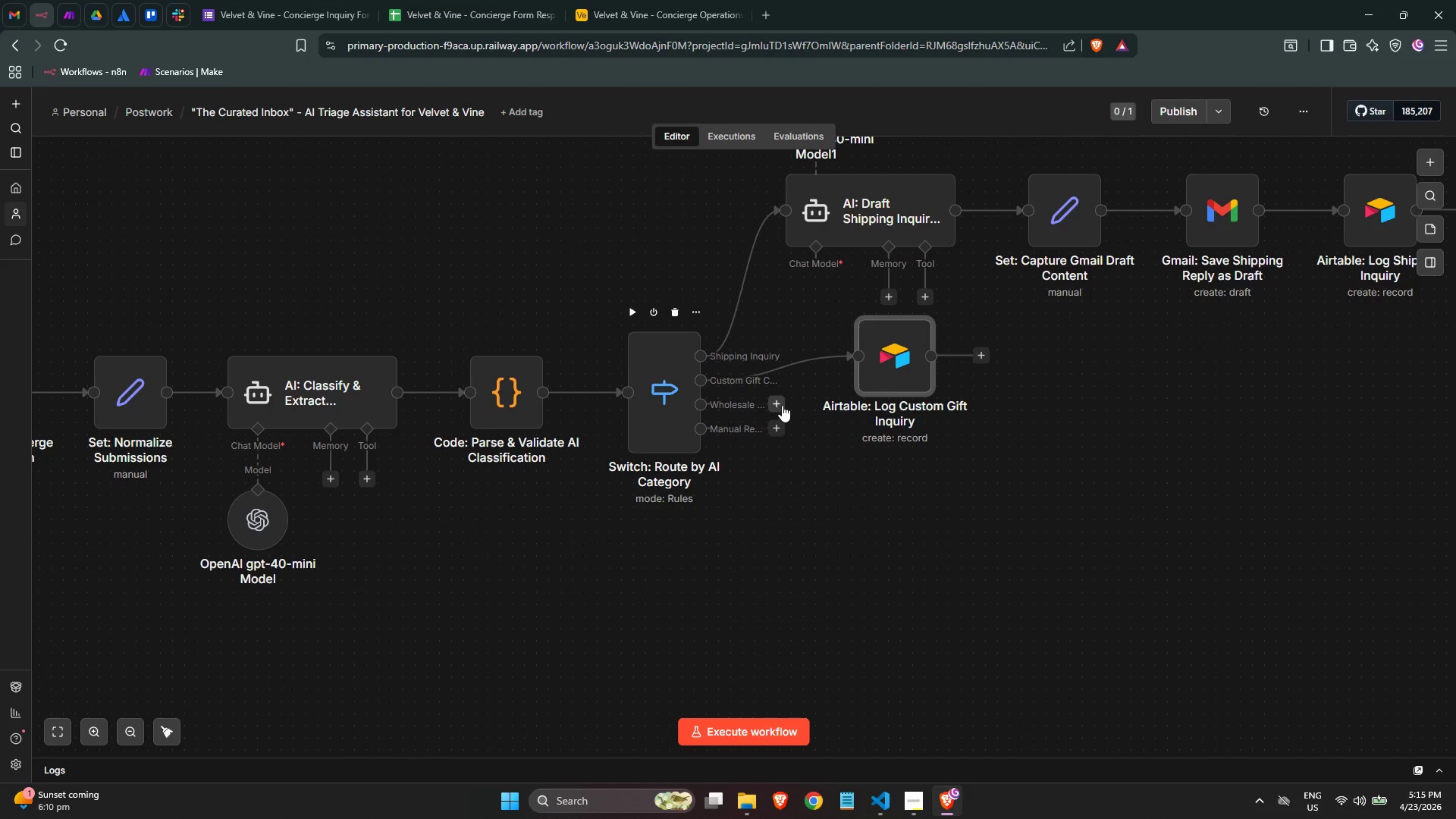 
right_click([895, 374])
 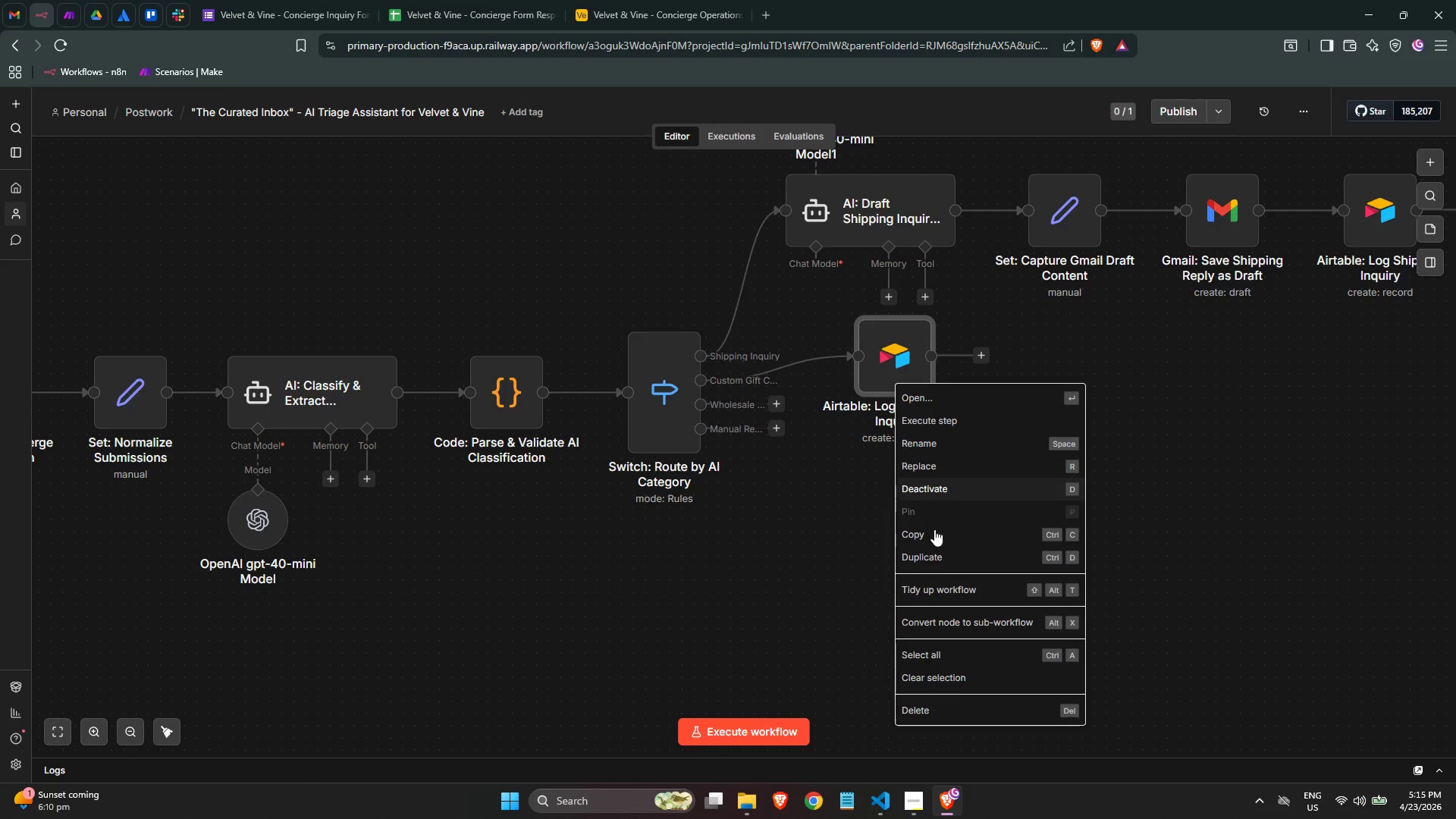 
left_click([933, 557])
 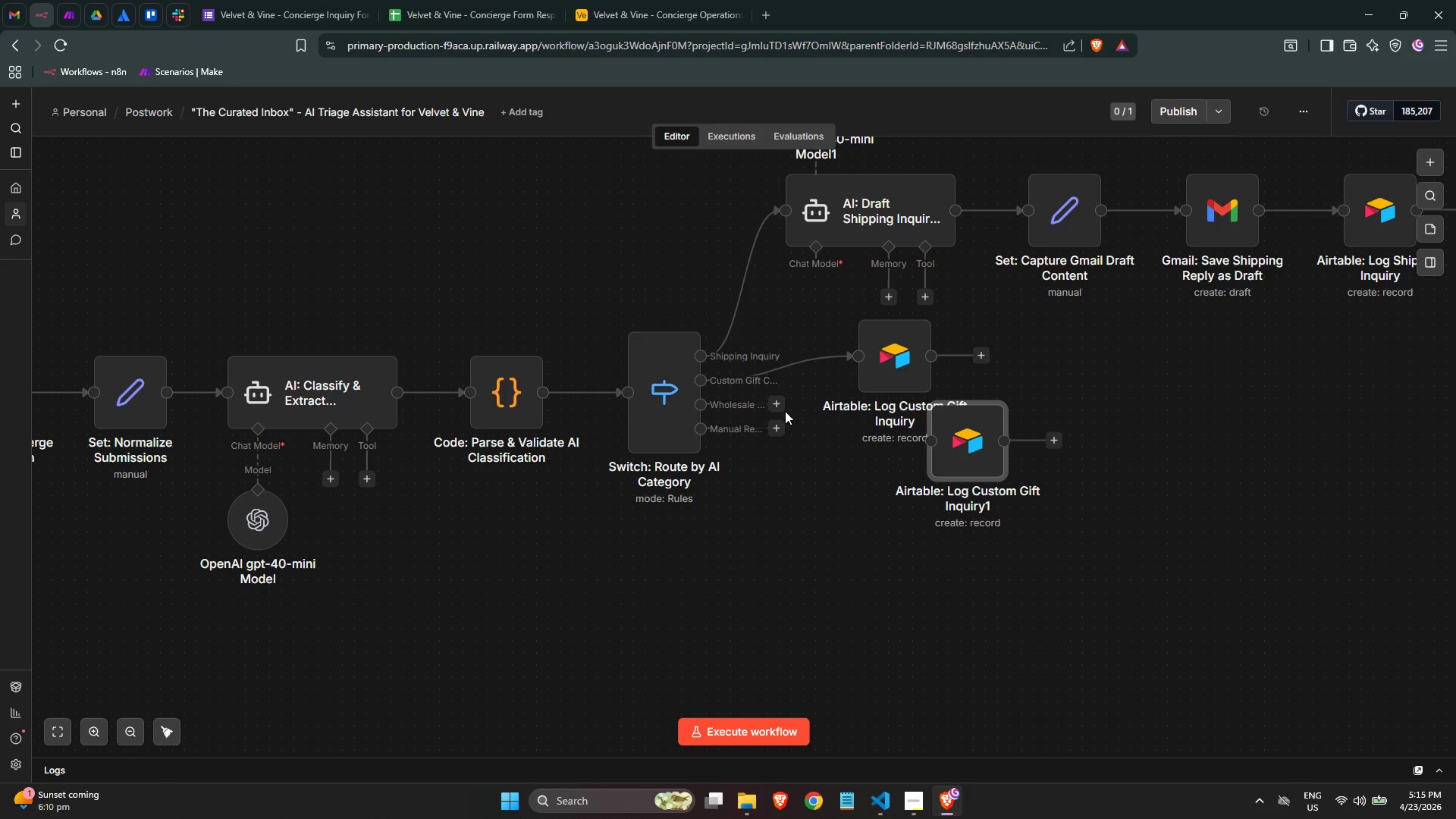 
left_click_drag(start_coordinate=[777, 407], to_coordinate=[926, 474])
 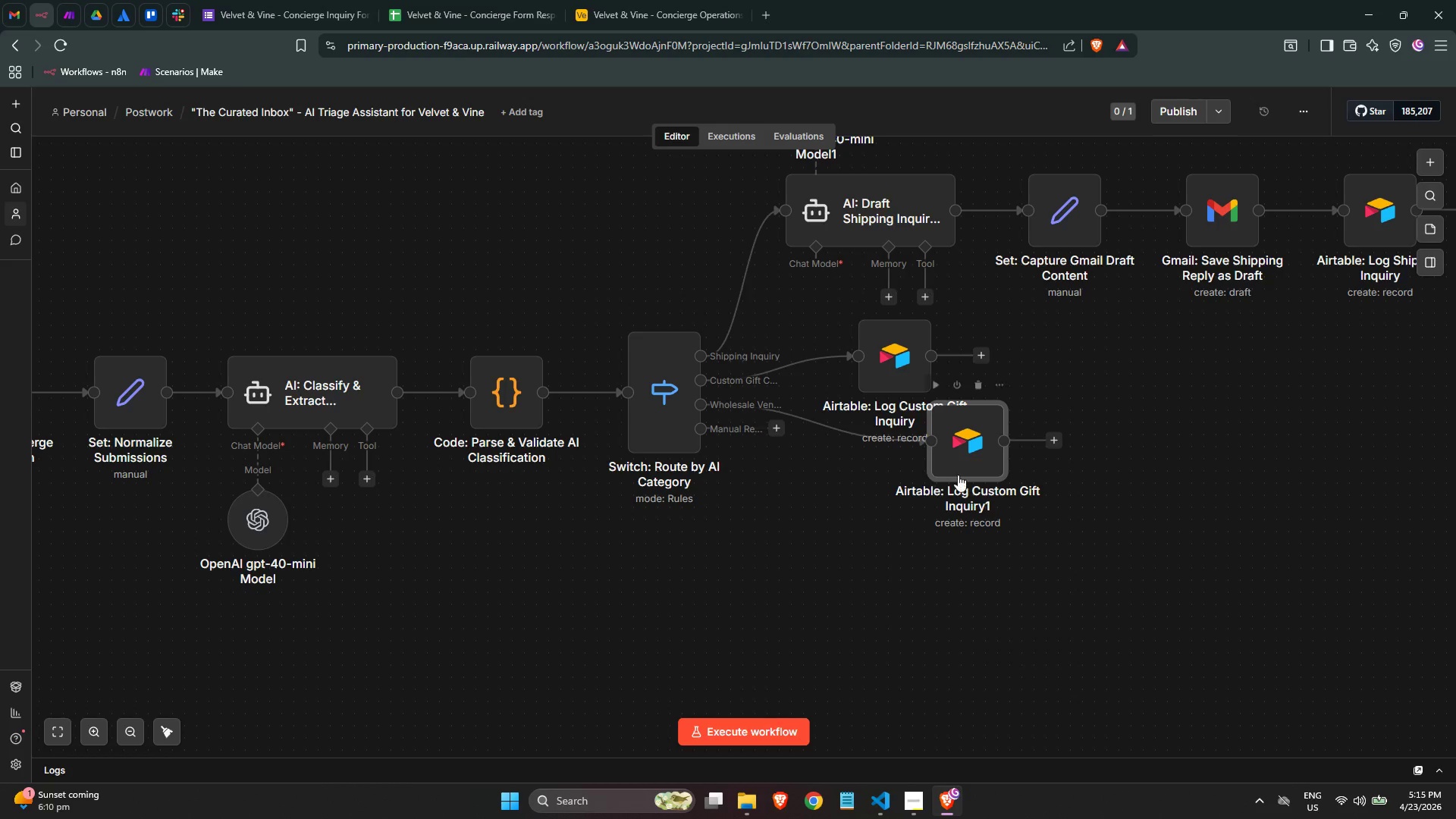 
left_click_drag(start_coordinate=[958, 475], to_coordinate=[890, 502])
 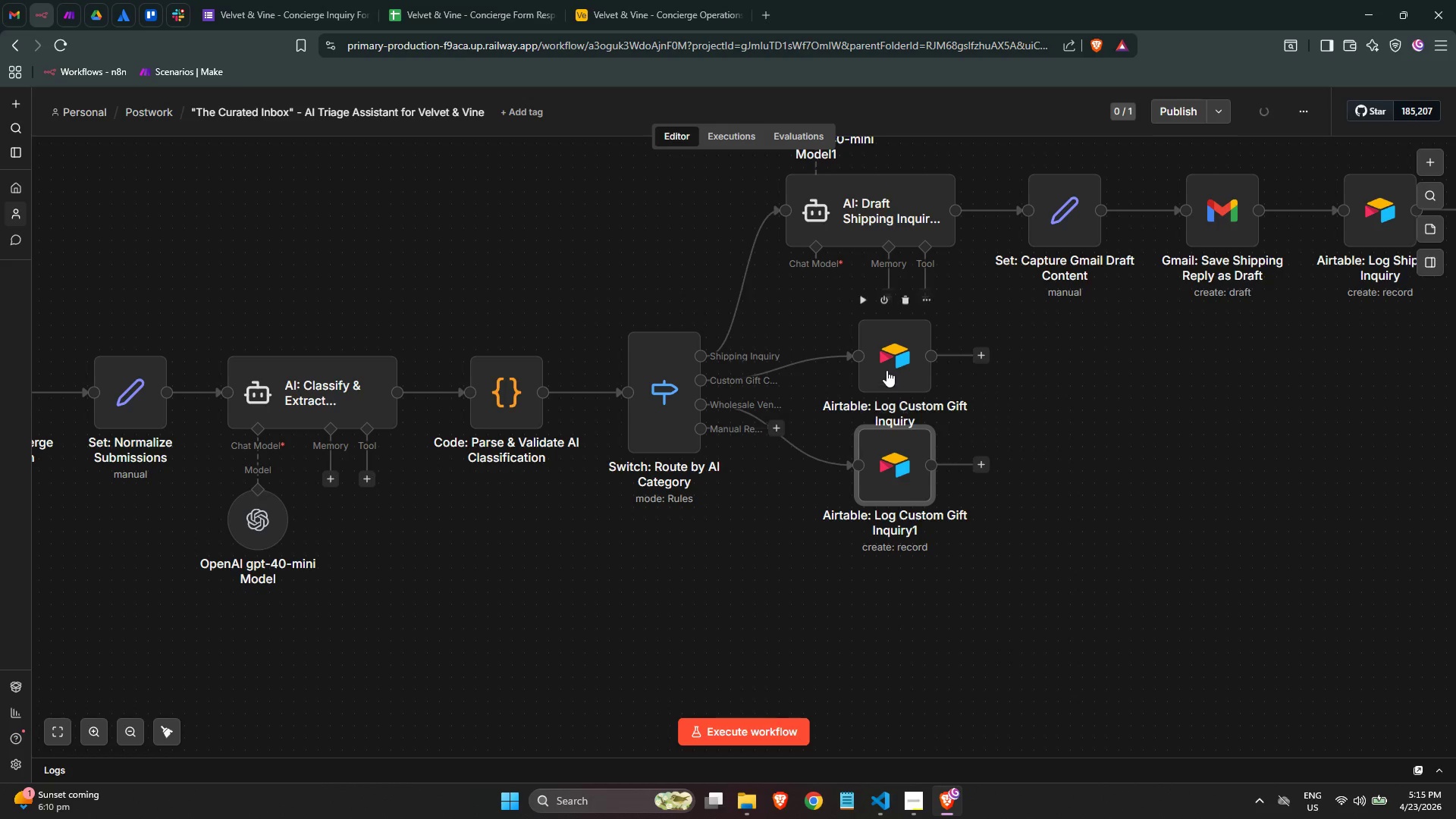 
left_click_drag(start_coordinate=[890, 363], to_coordinate=[890, 350])
 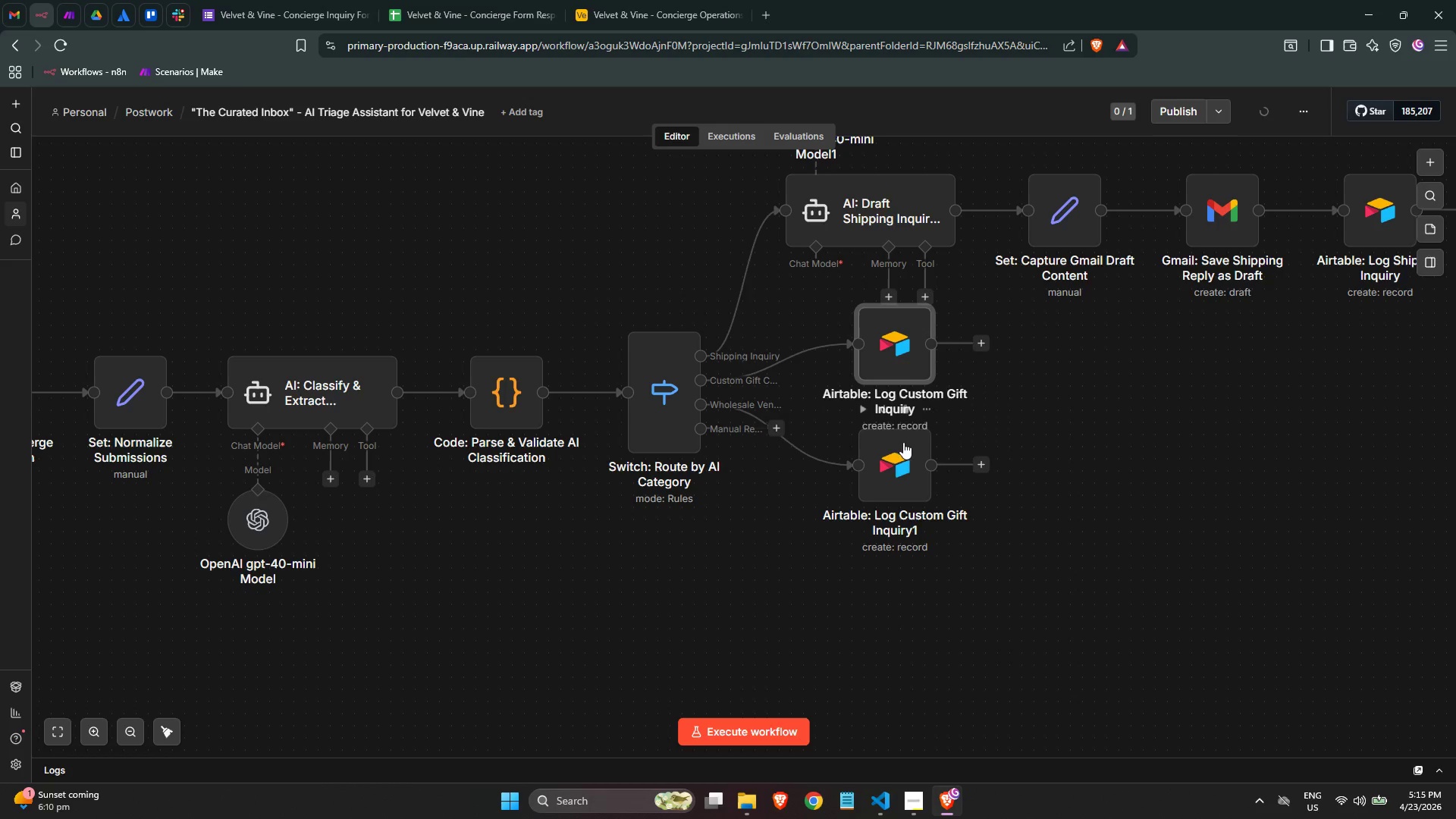 
mouse_move([918, 476])
 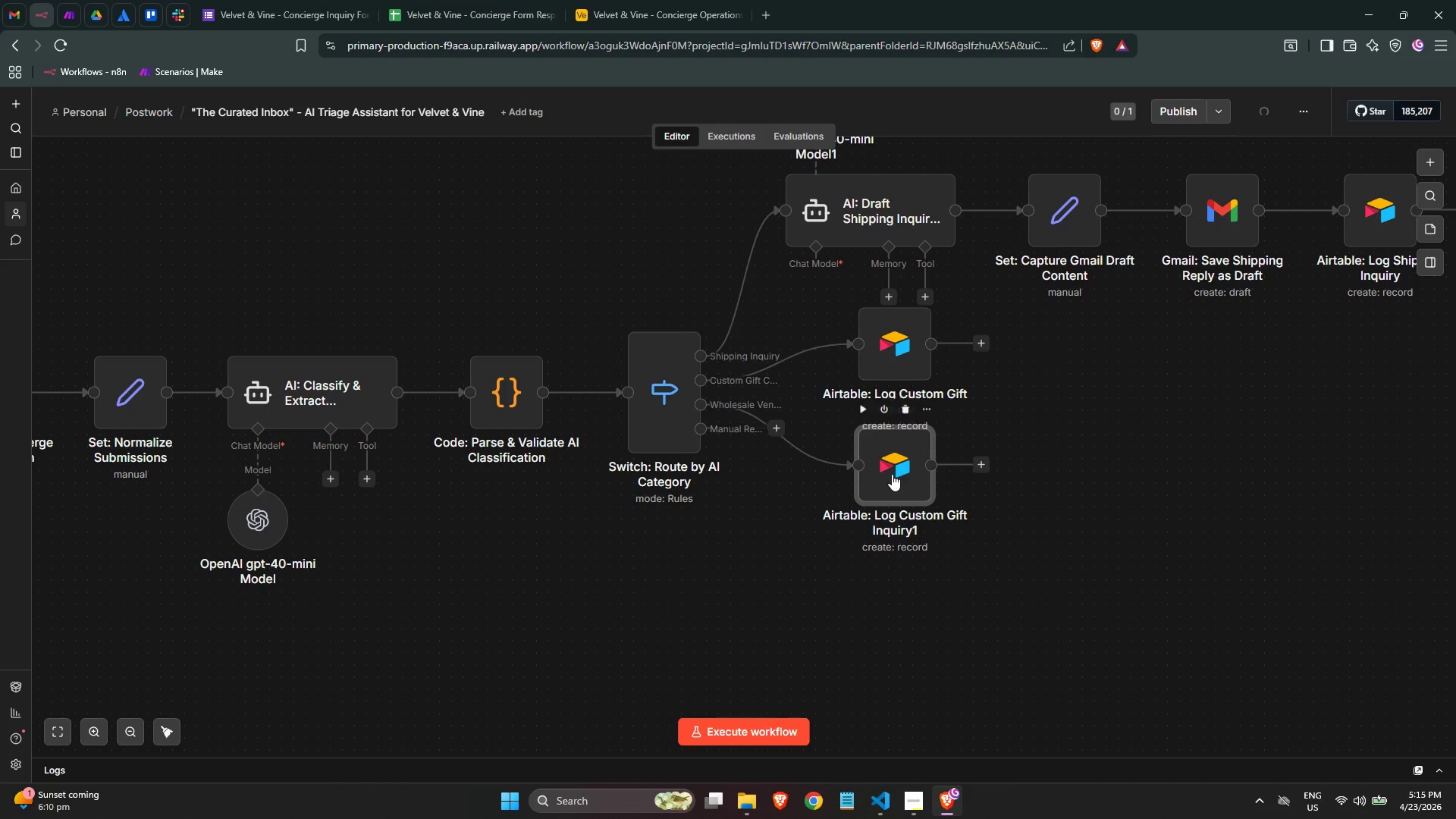 
double_click([892, 474])
 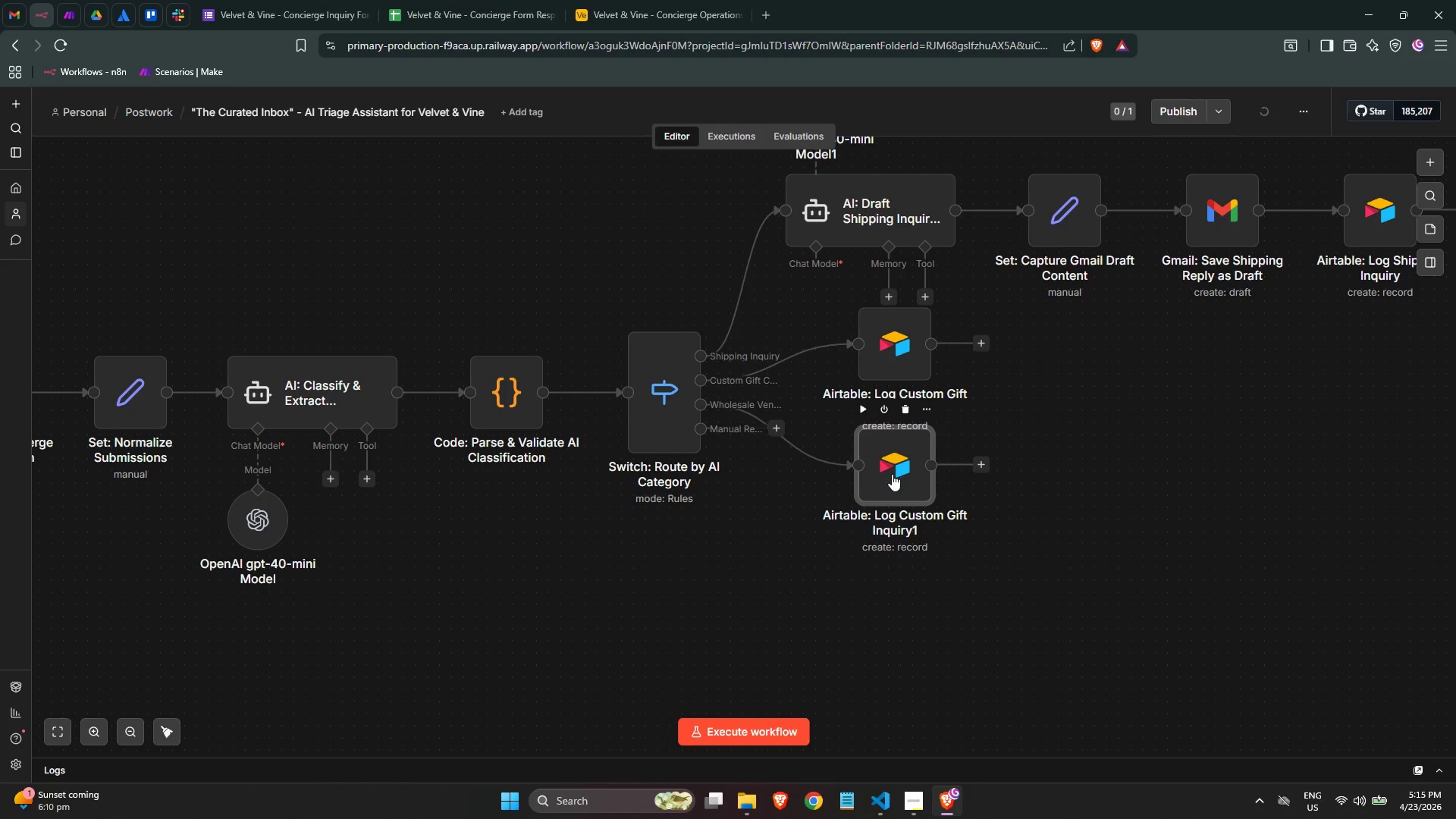 
triple_click([892, 474])
 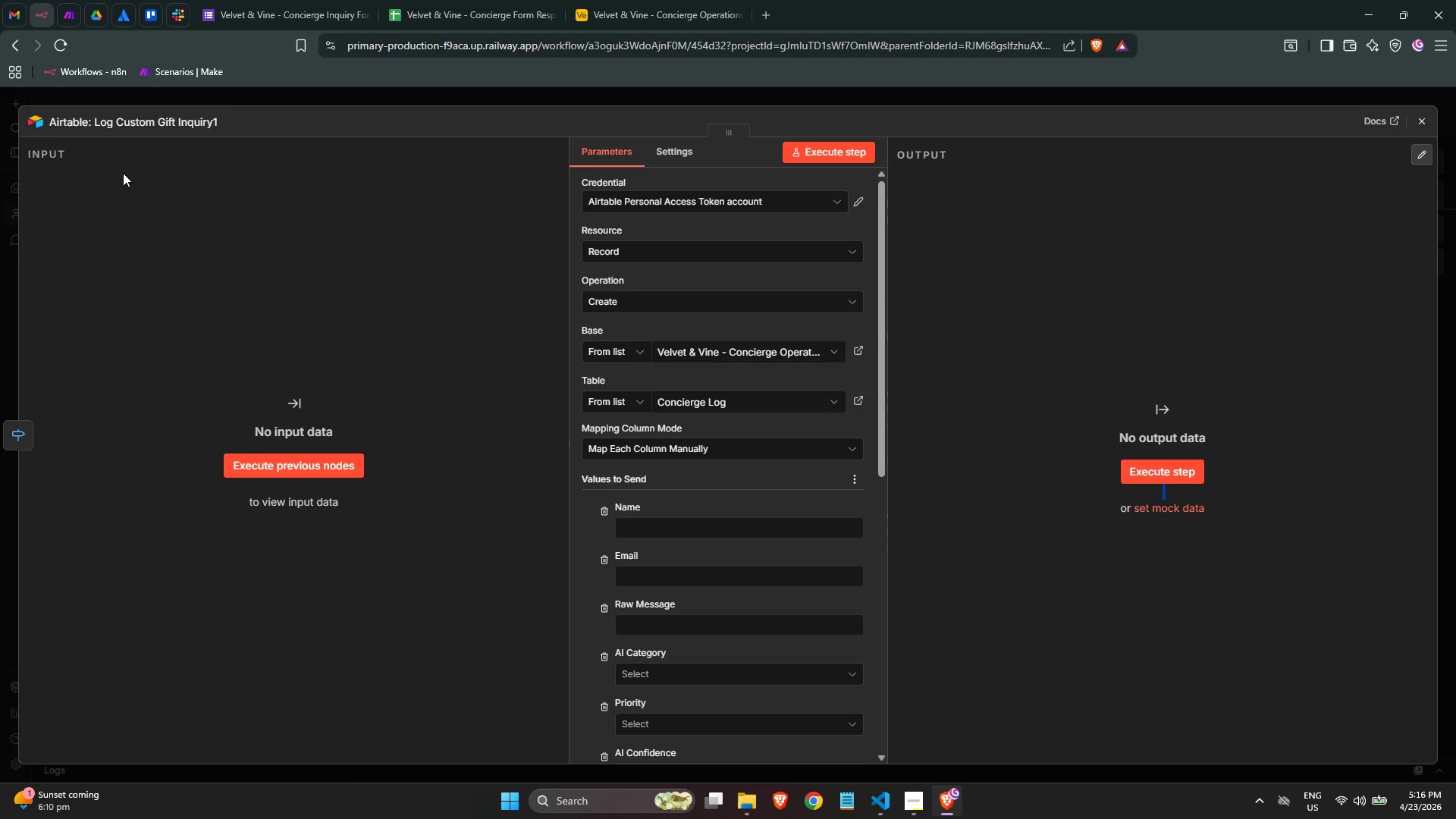 
left_click([83, 121])
 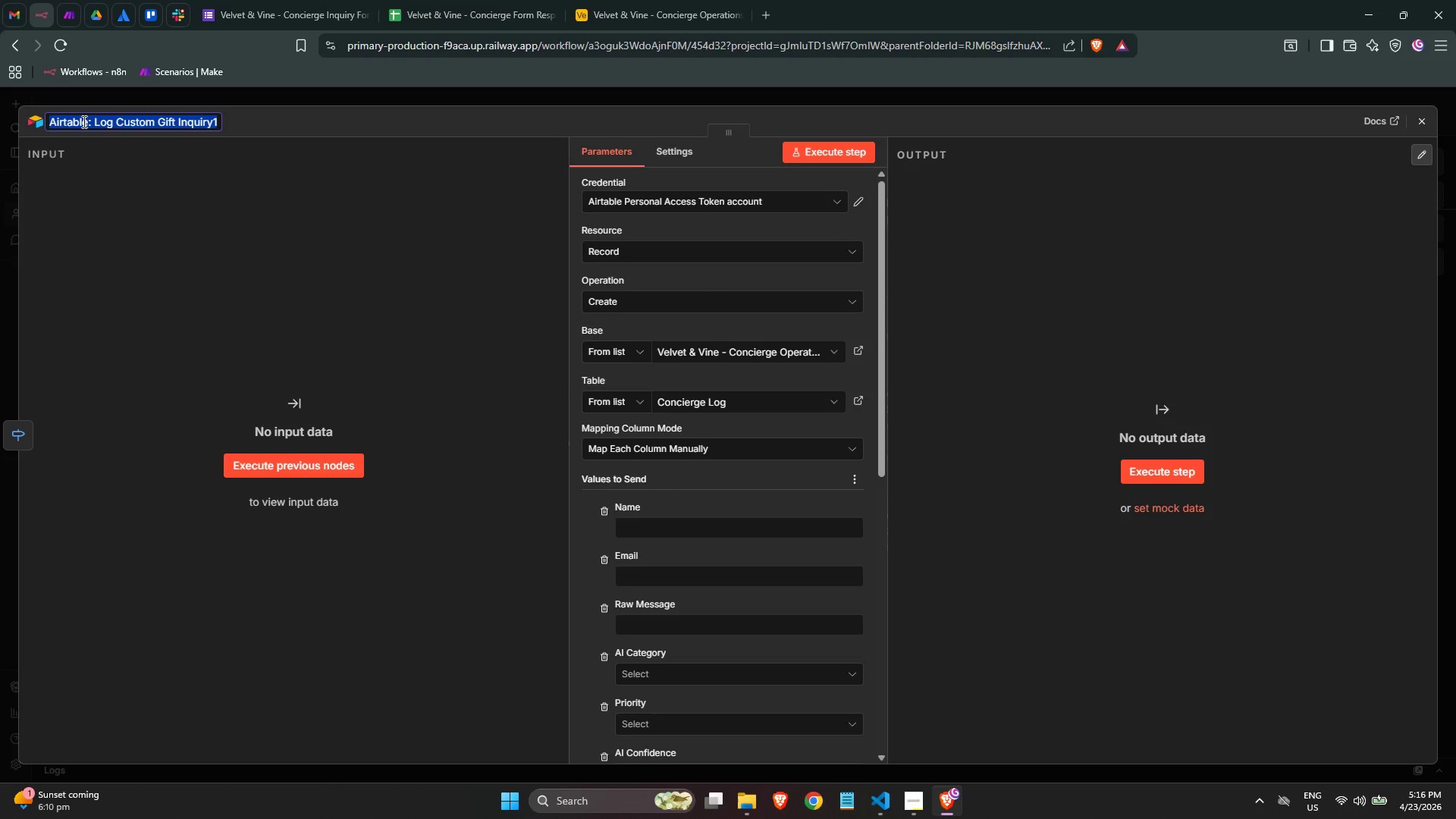 
key(ArrowRight)
 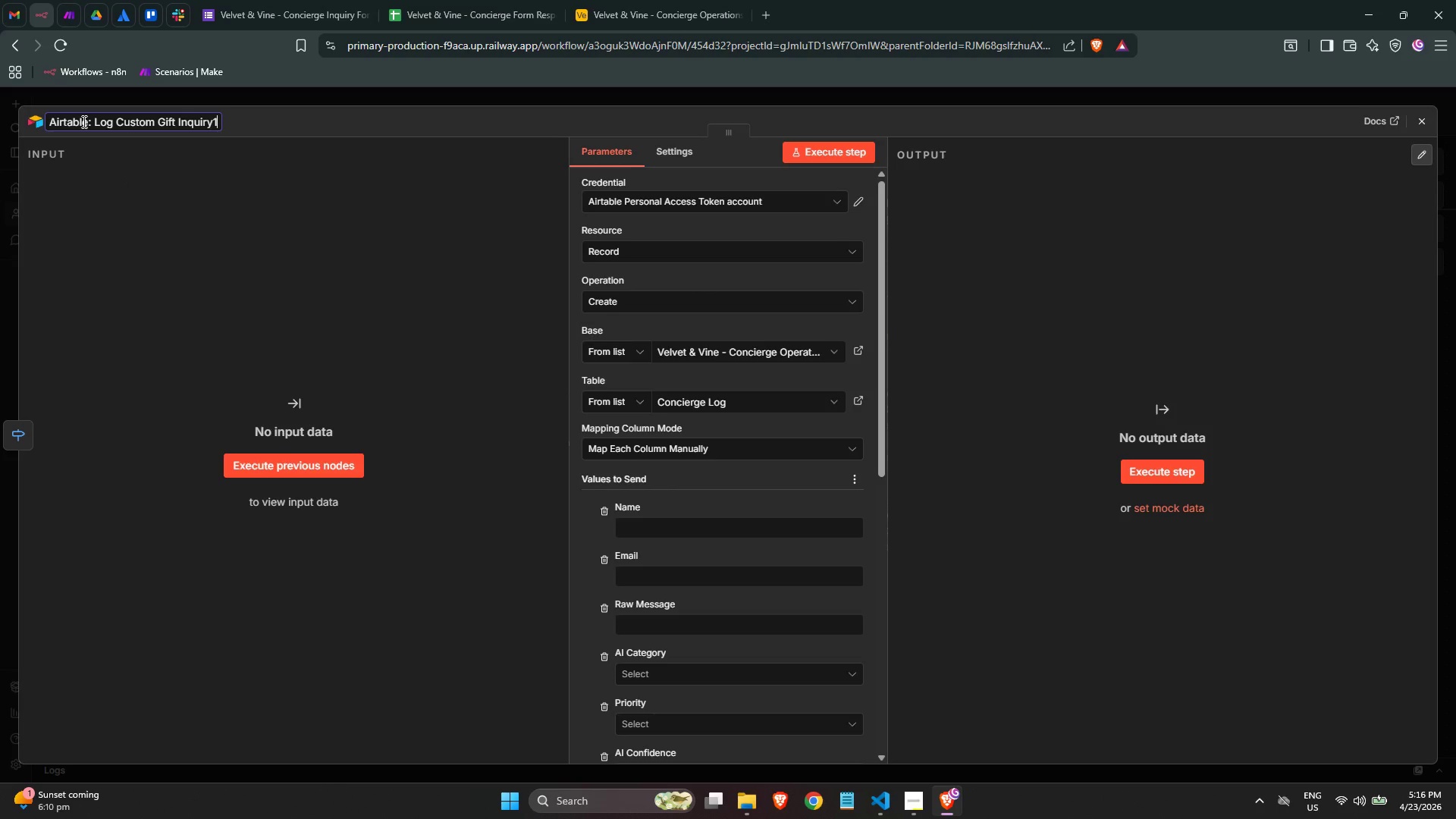 
key(Backspace)
key(Backspace)
key(Backspace)
key(Backspace)
key(Backspace)
type(Wholesale Vendor)
 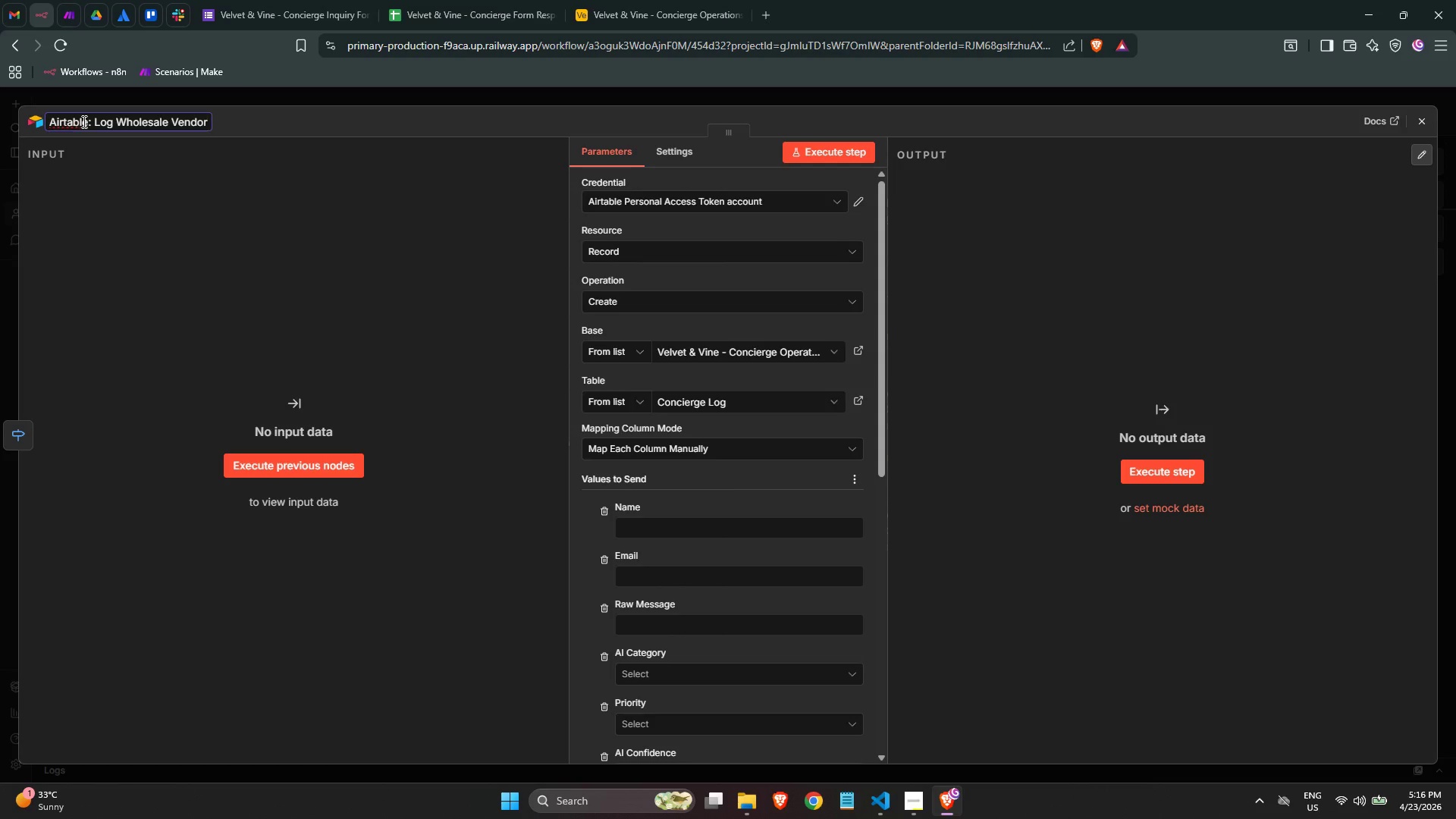 
left_click([913, 802])